 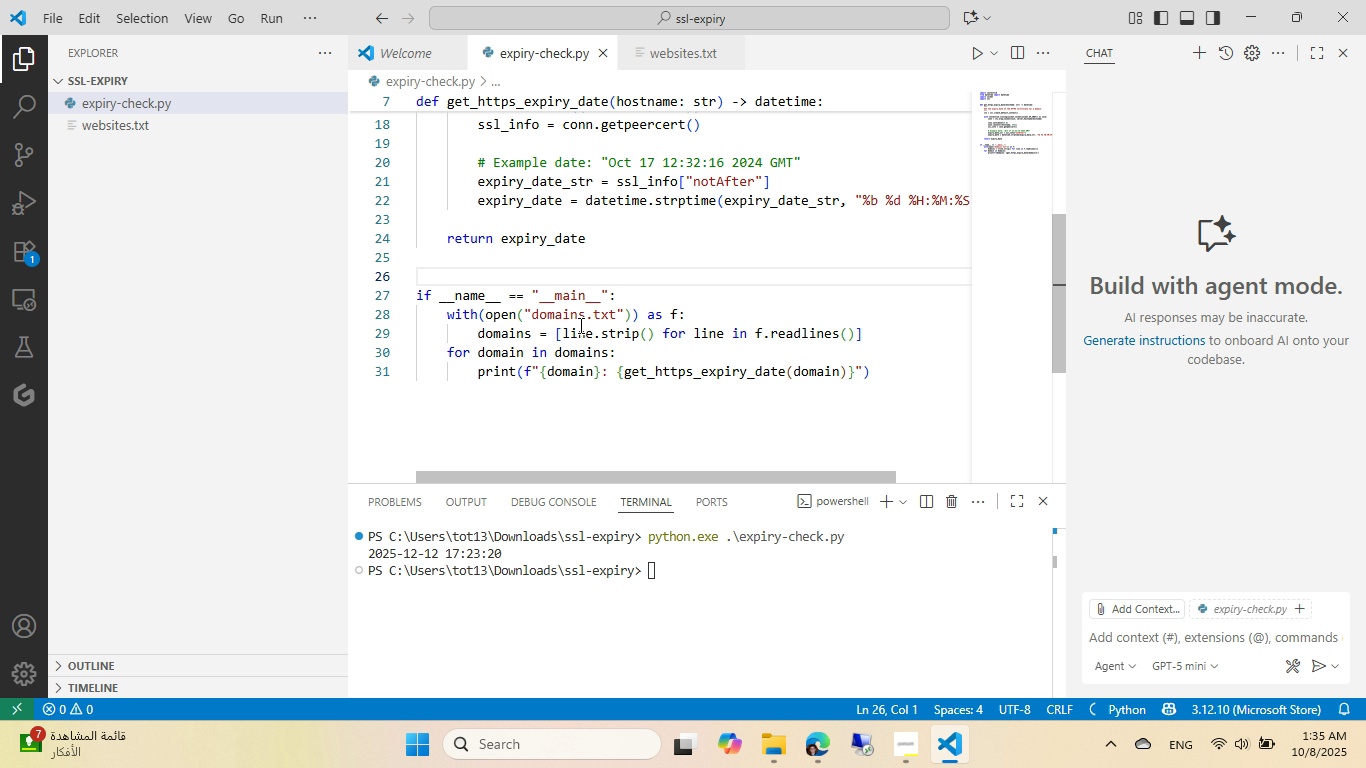 
double_click([567, 320])
 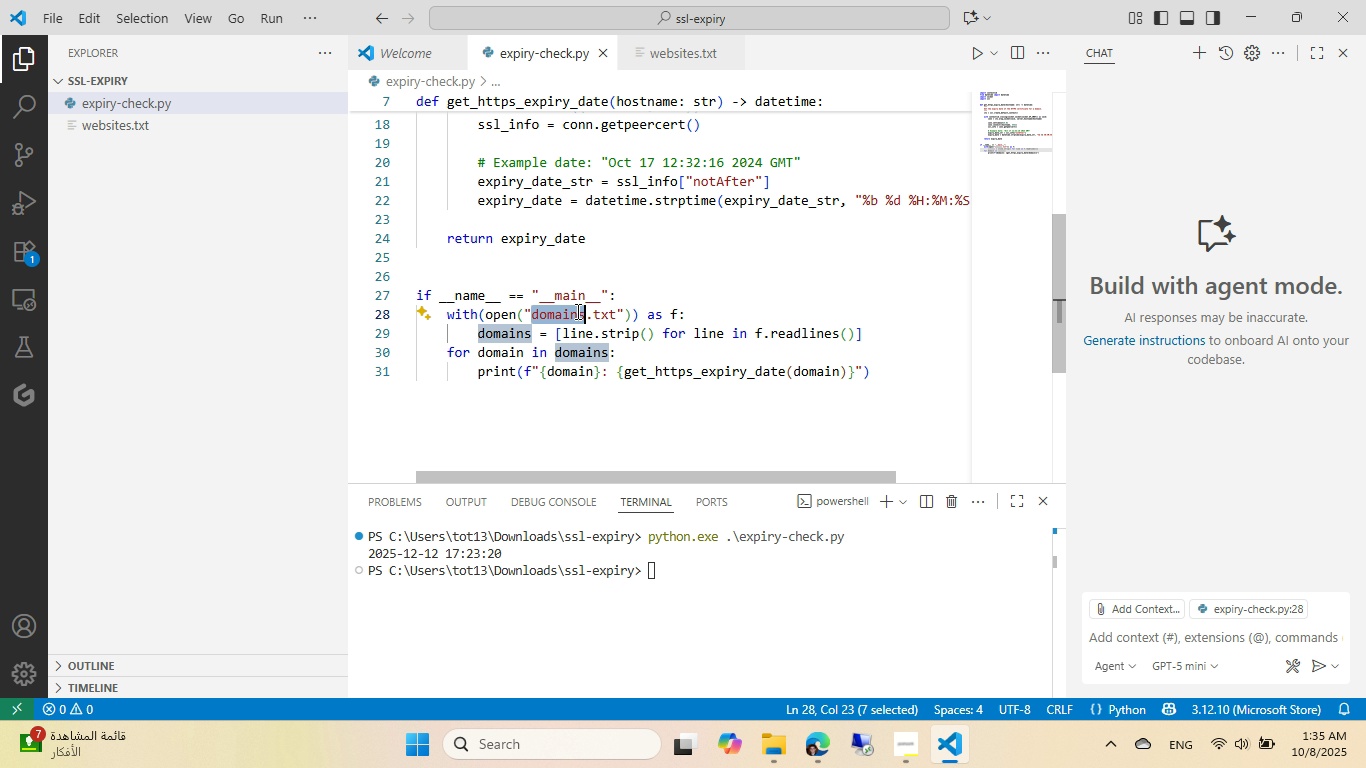 
type(webites)
 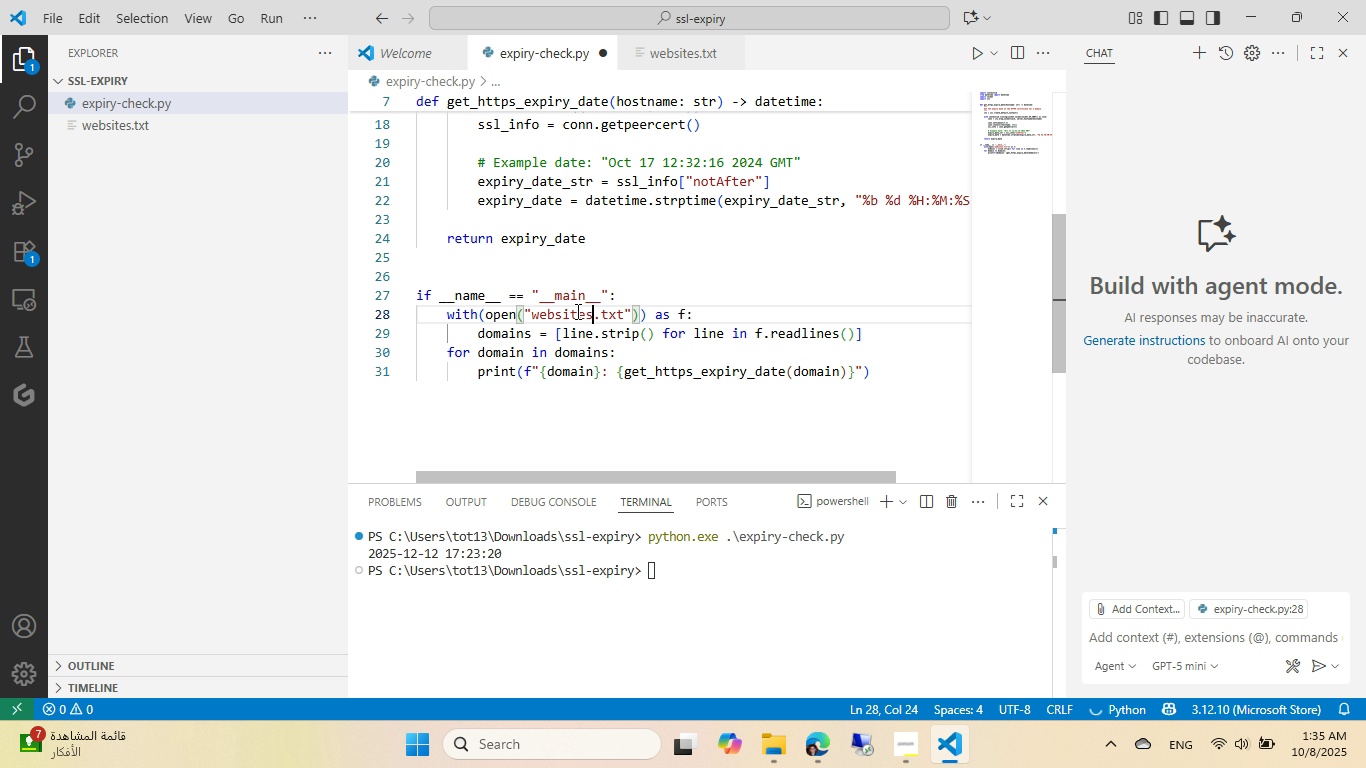 
key(Control+ControlLeft)
 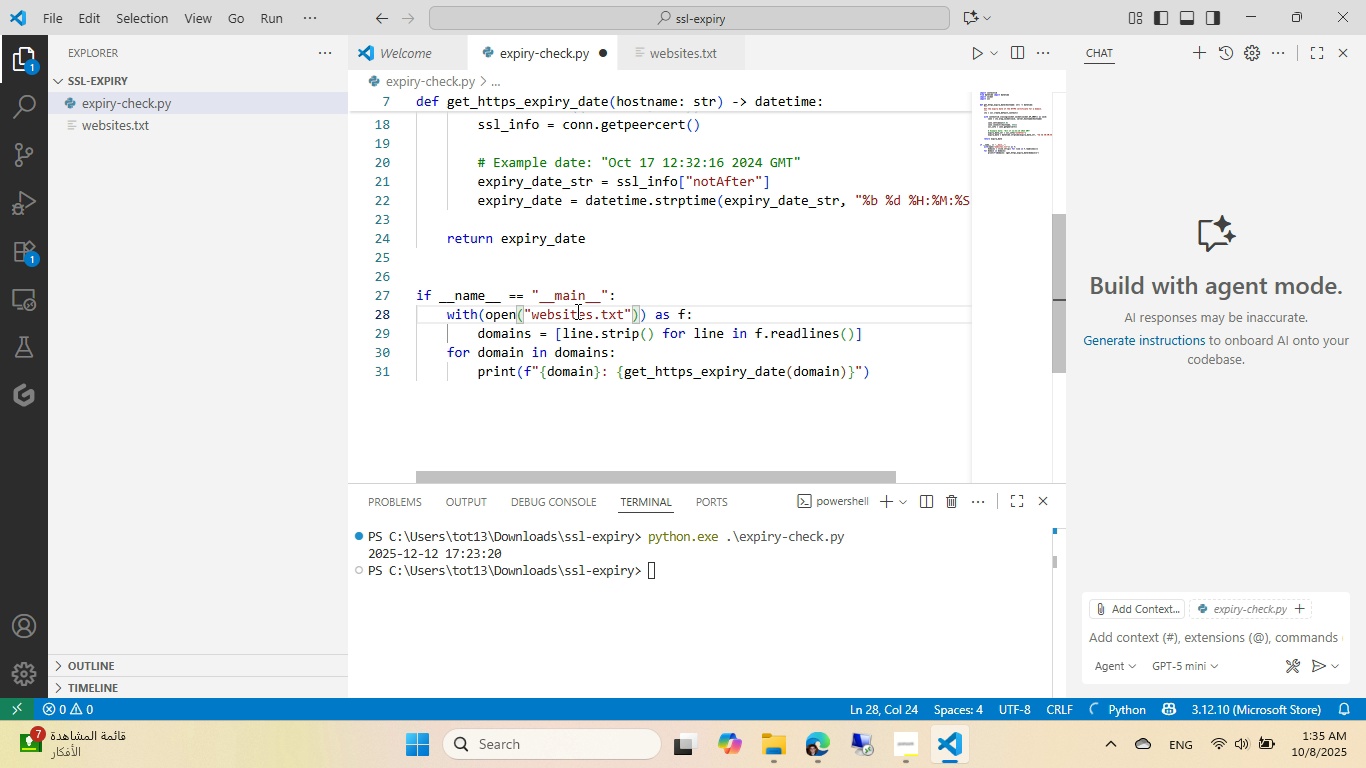 
key(Control+S)
 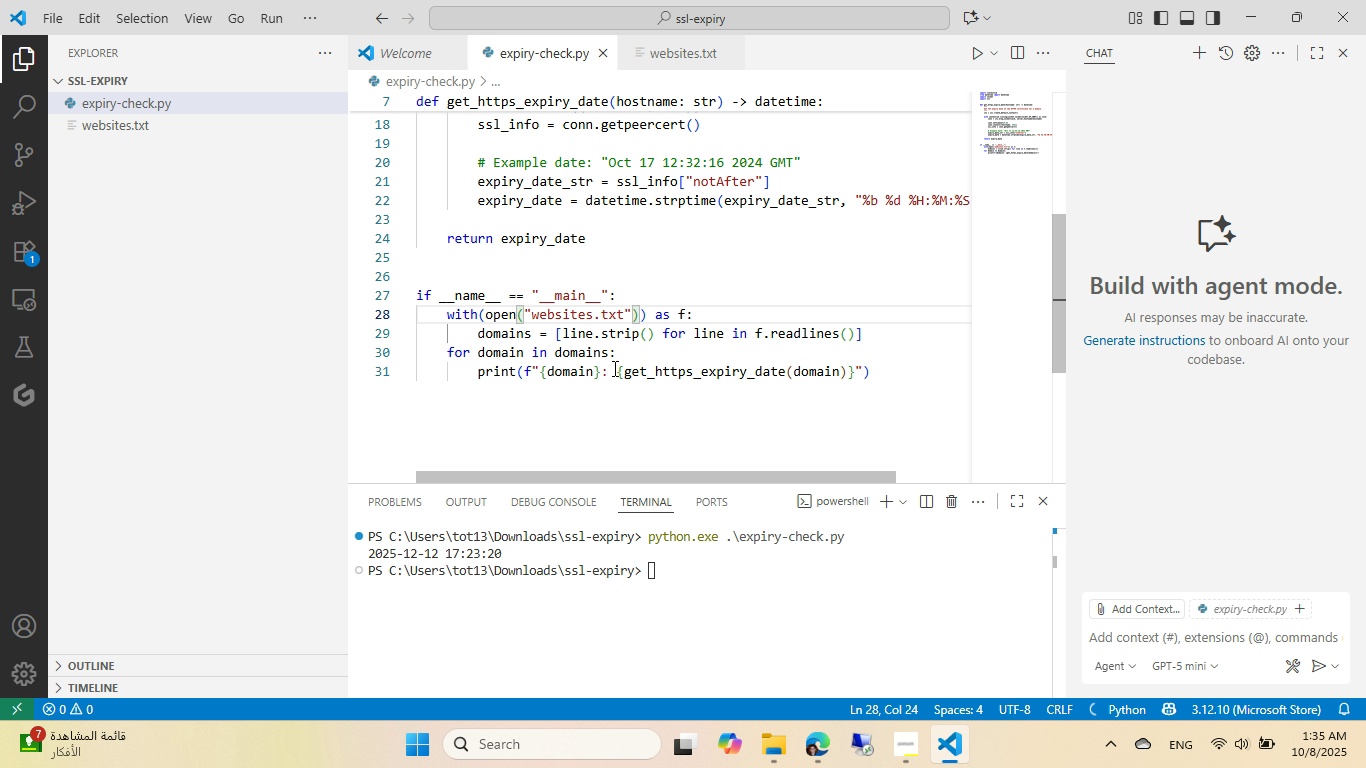 
left_click([613, 368])
 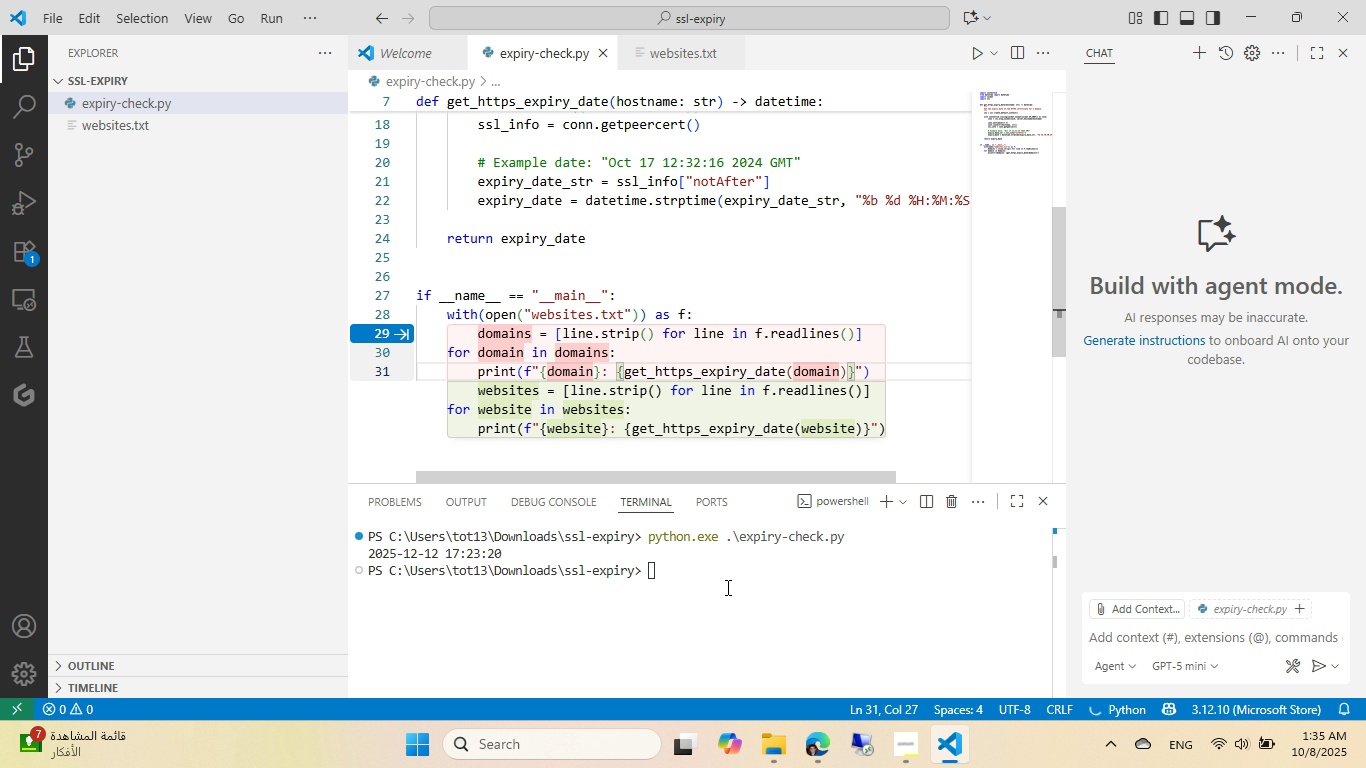 
left_click([726, 587])
 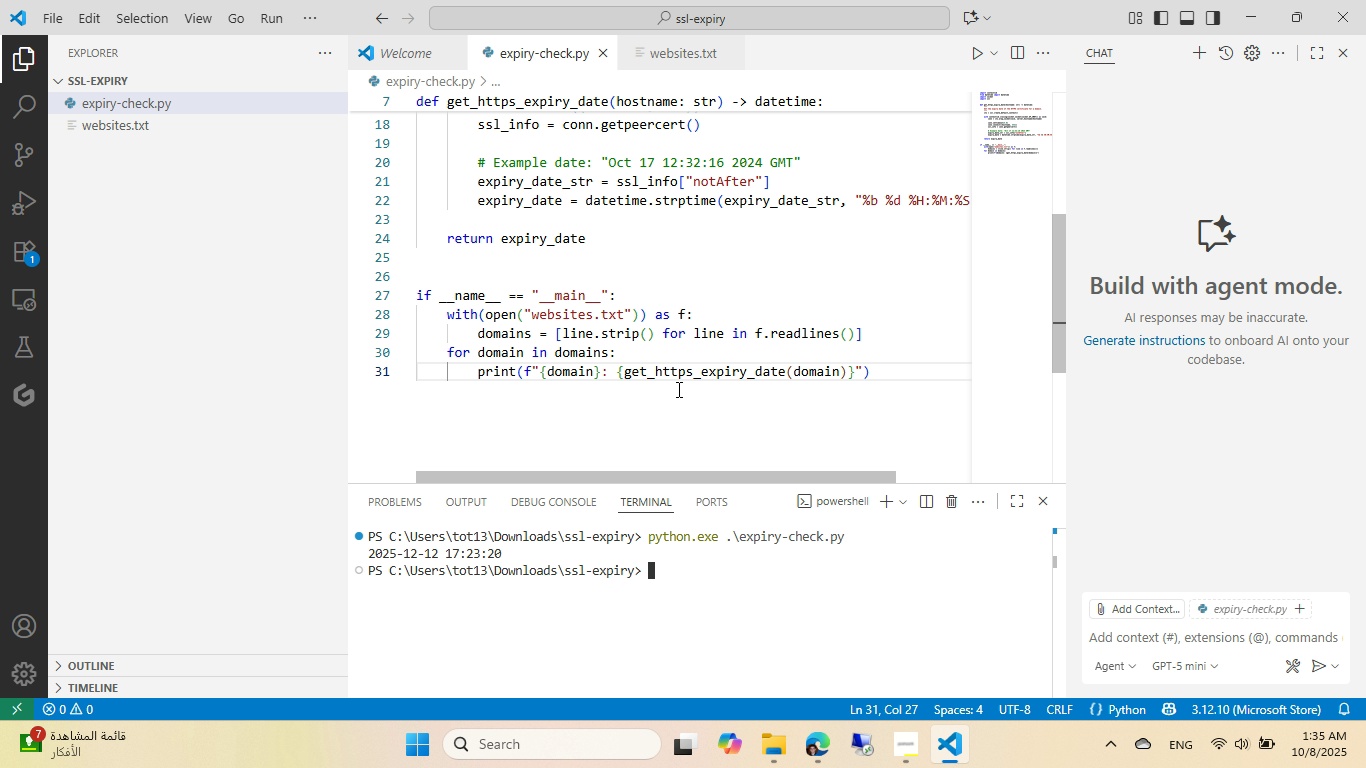 
left_click([677, 389])
 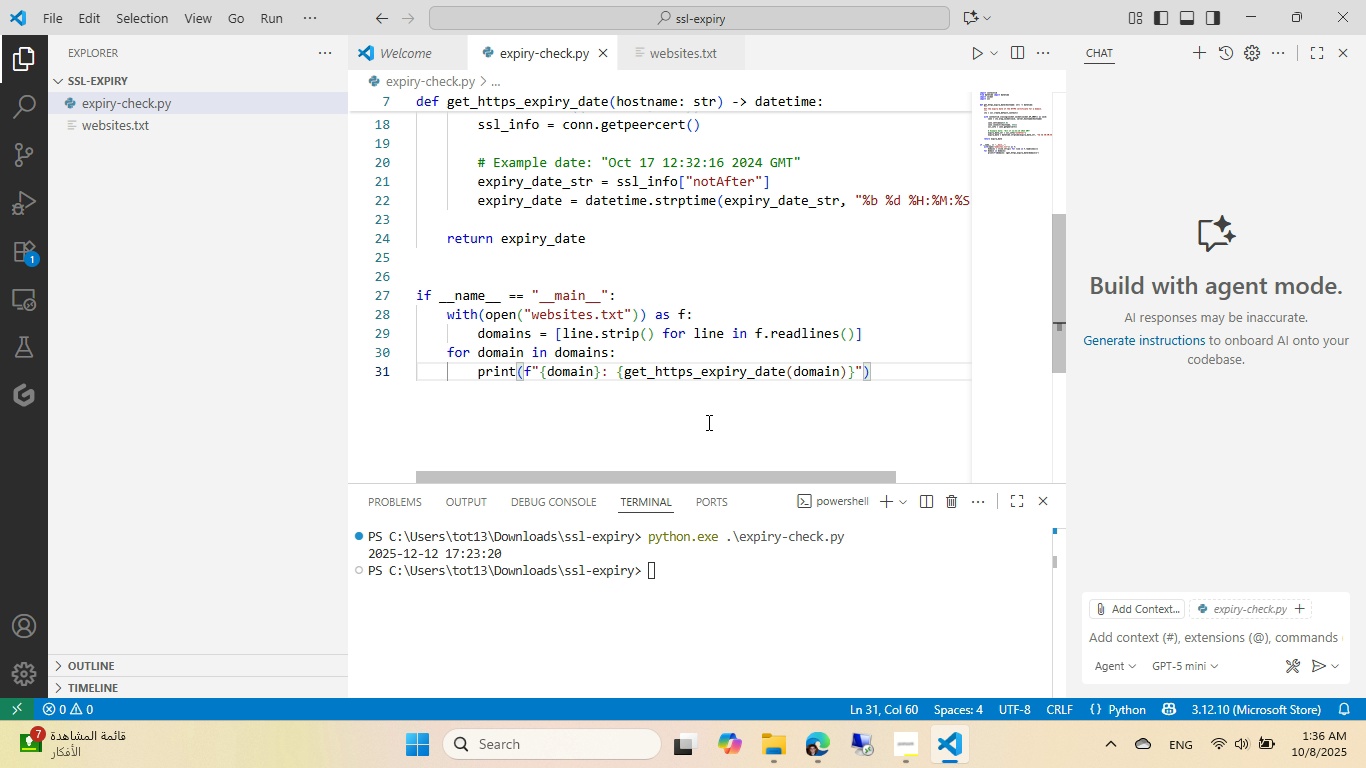 
wait(7.38)
 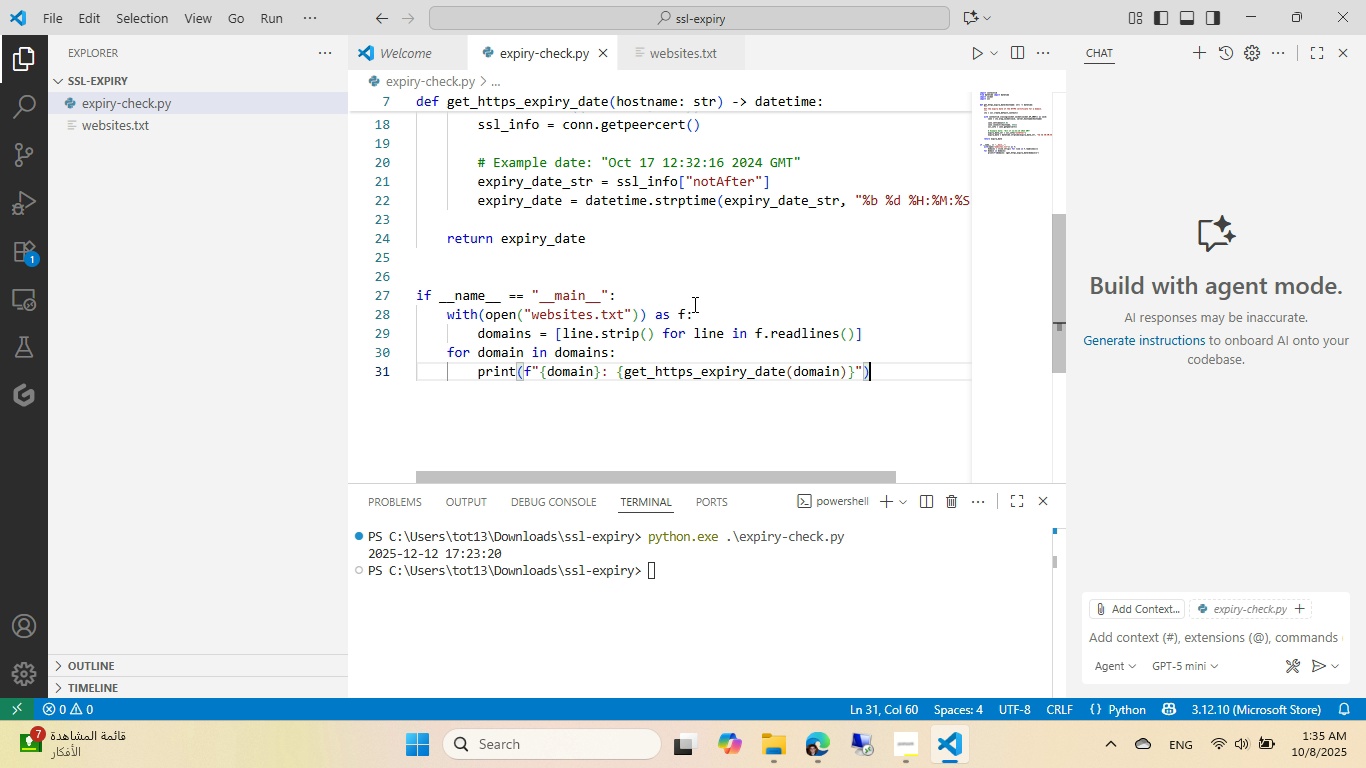 
left_click([632, 313])
 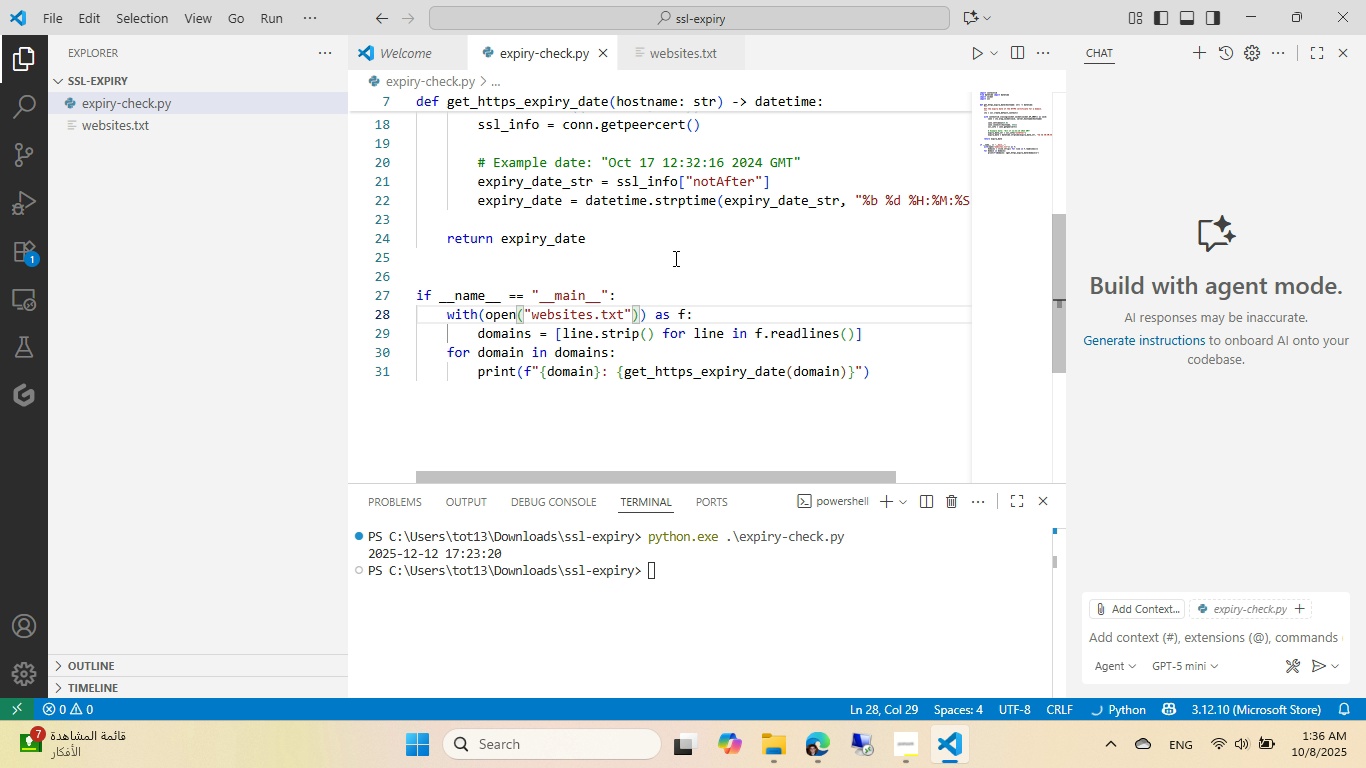 
key(Comma)
 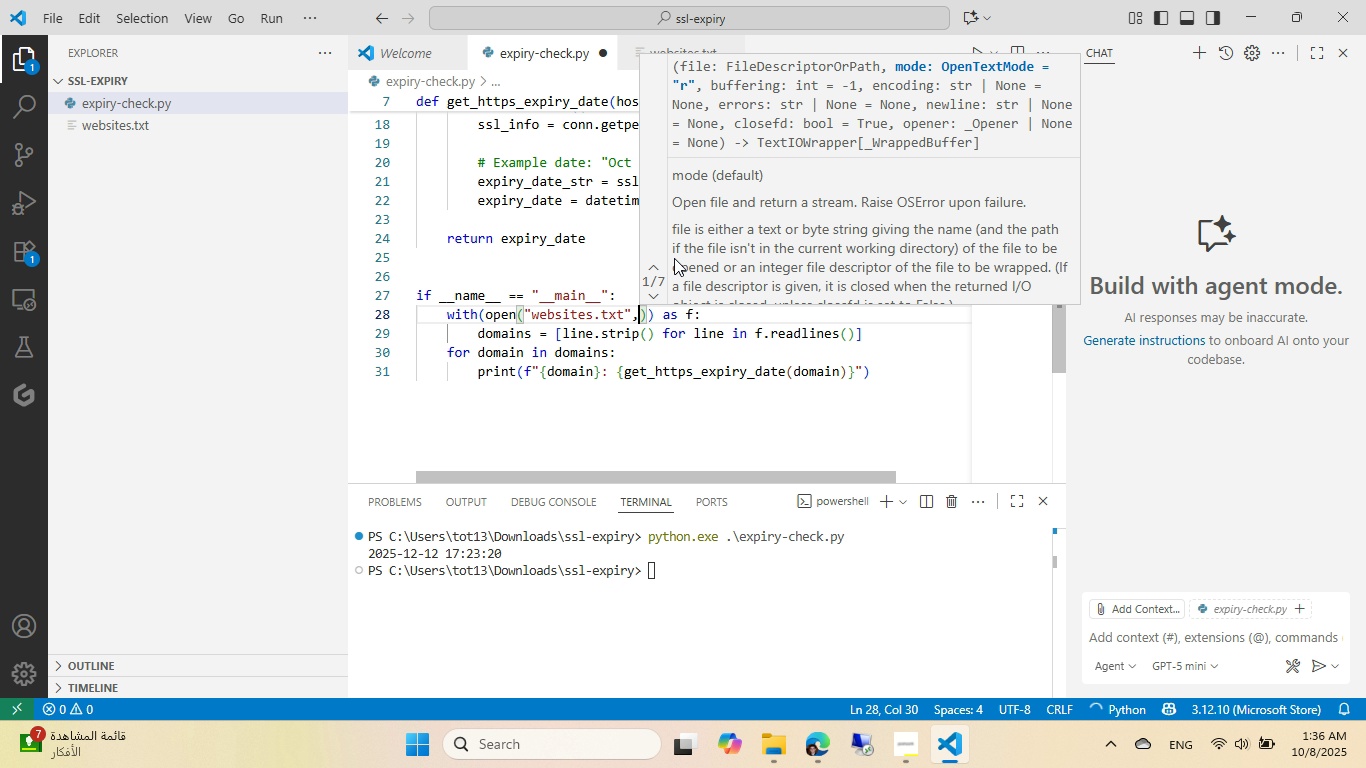 
key(Space)
 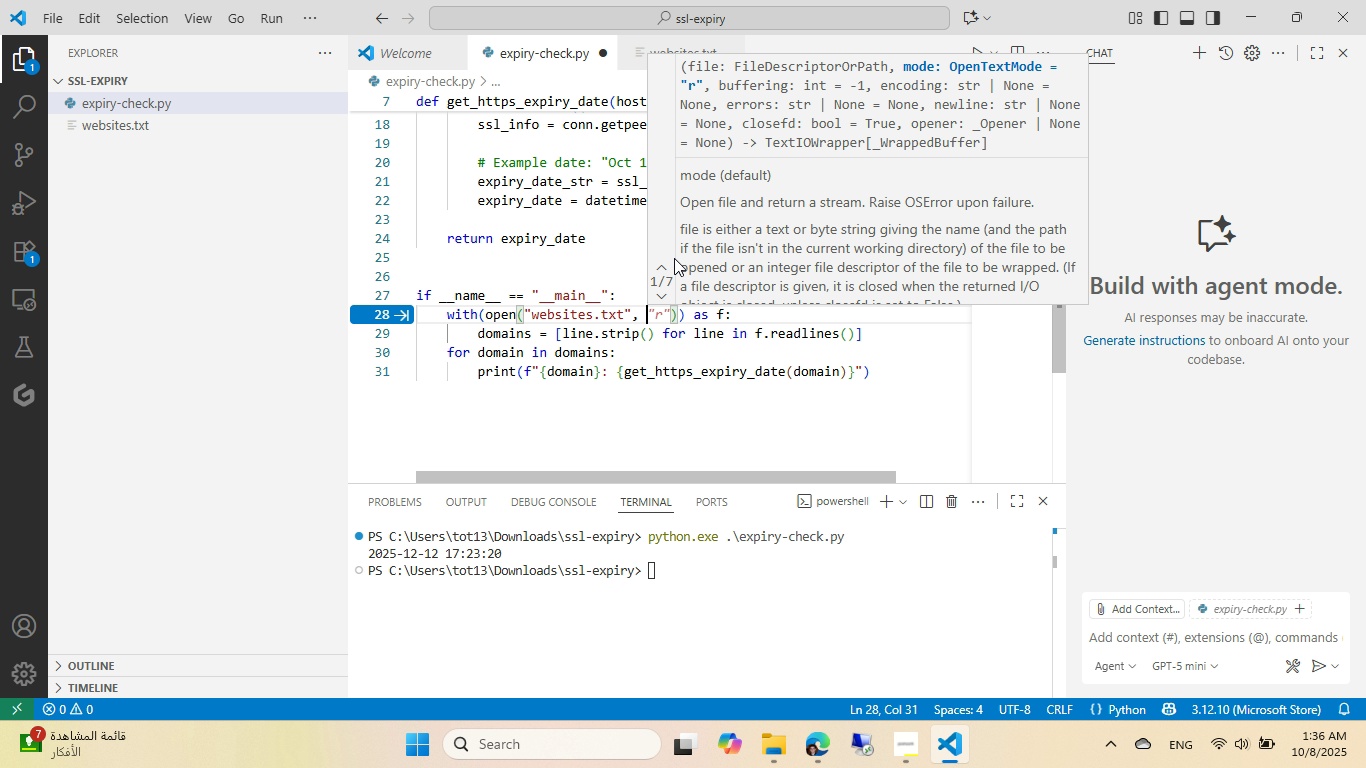 
key(Tab)
 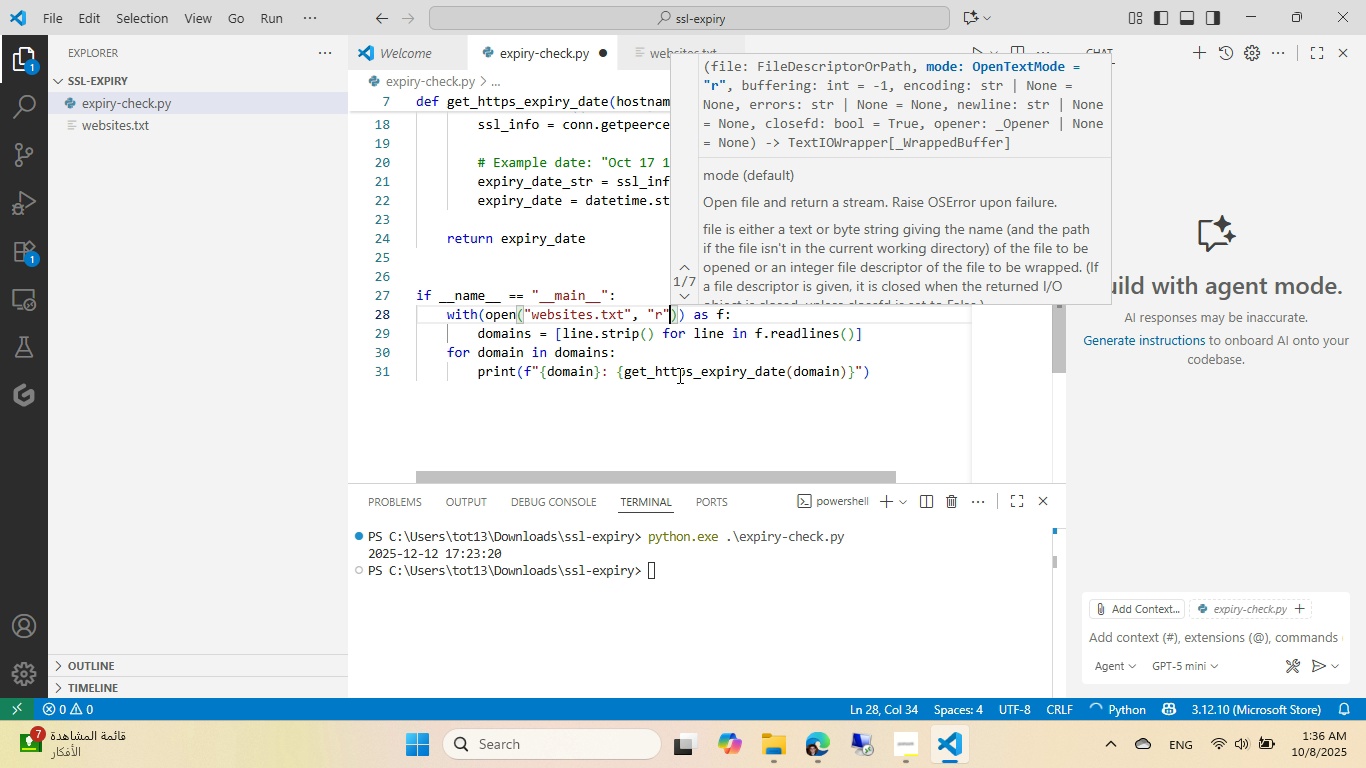 
left_click([678, 375])
 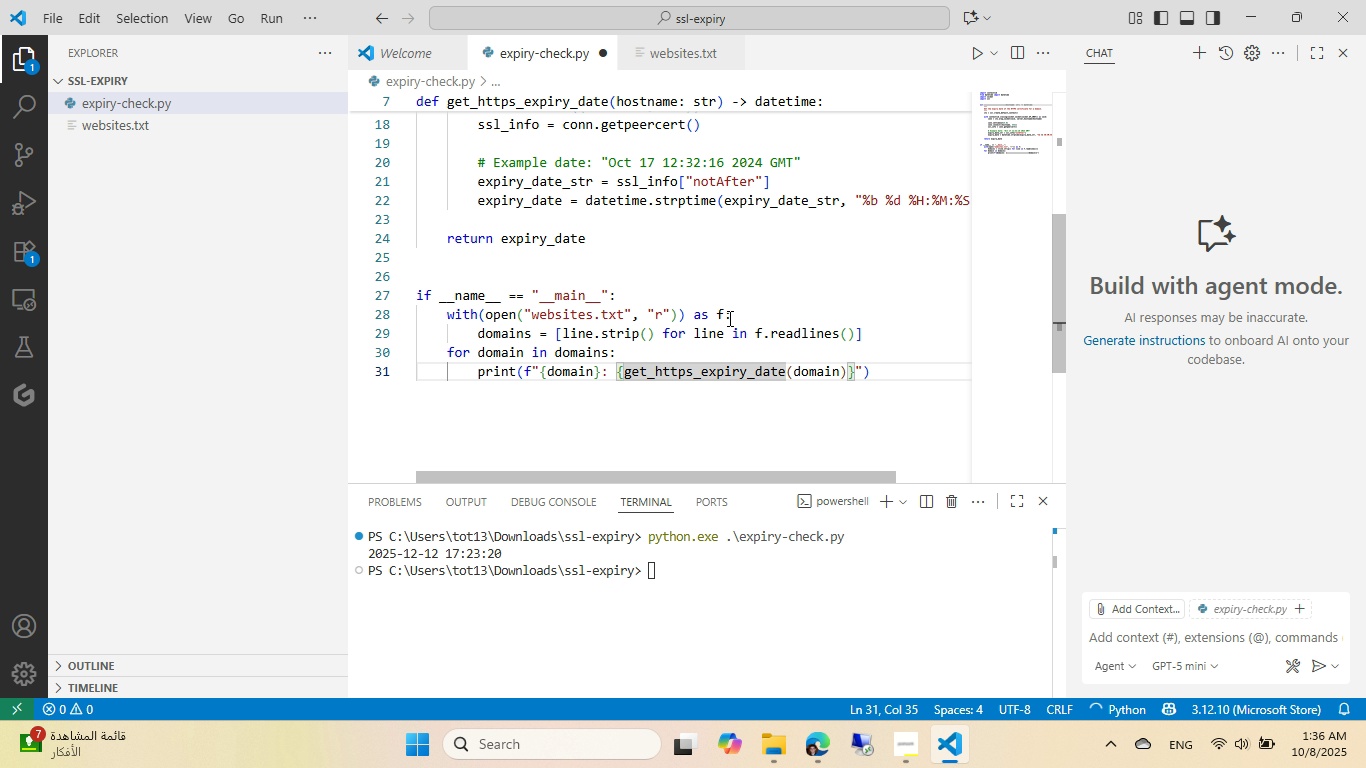 
key(Control+ControlLeft)
 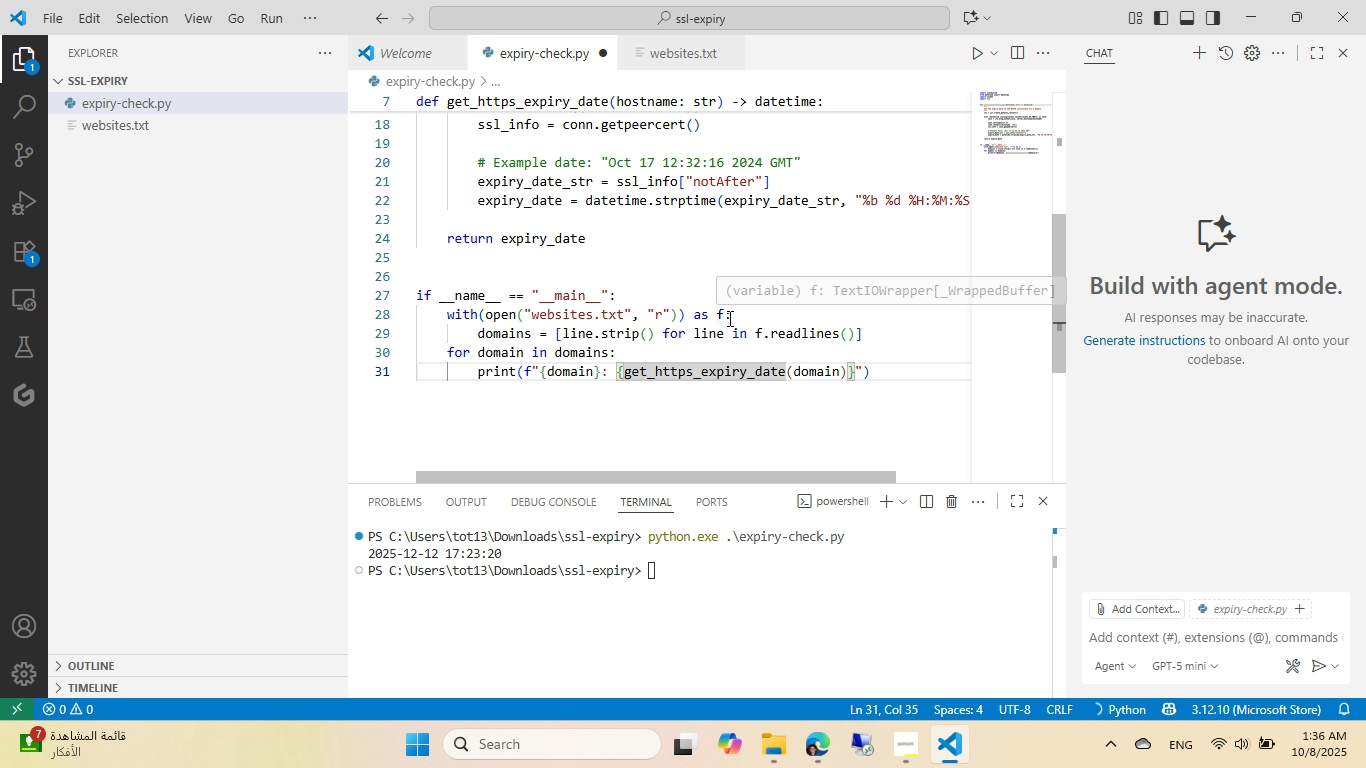 
key(Control+S)
 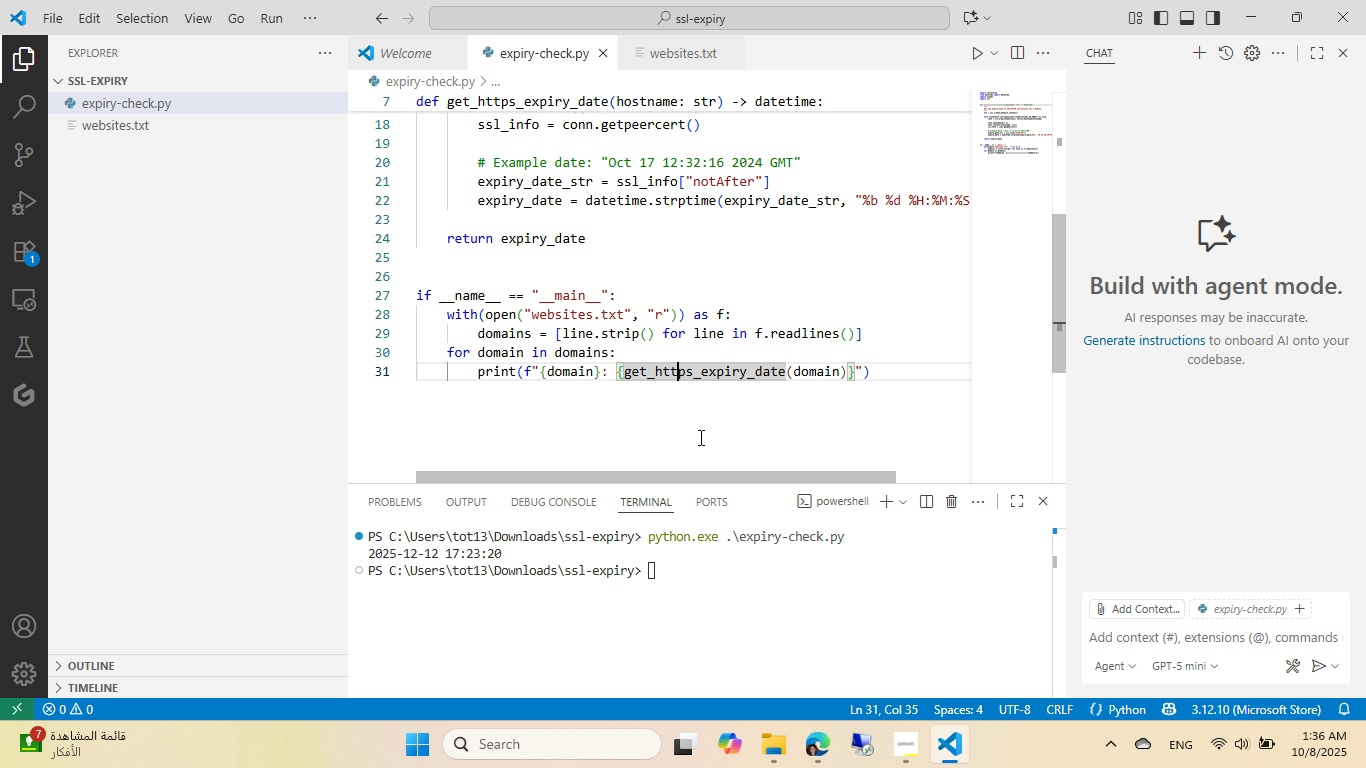 
left_click([696, 574])
 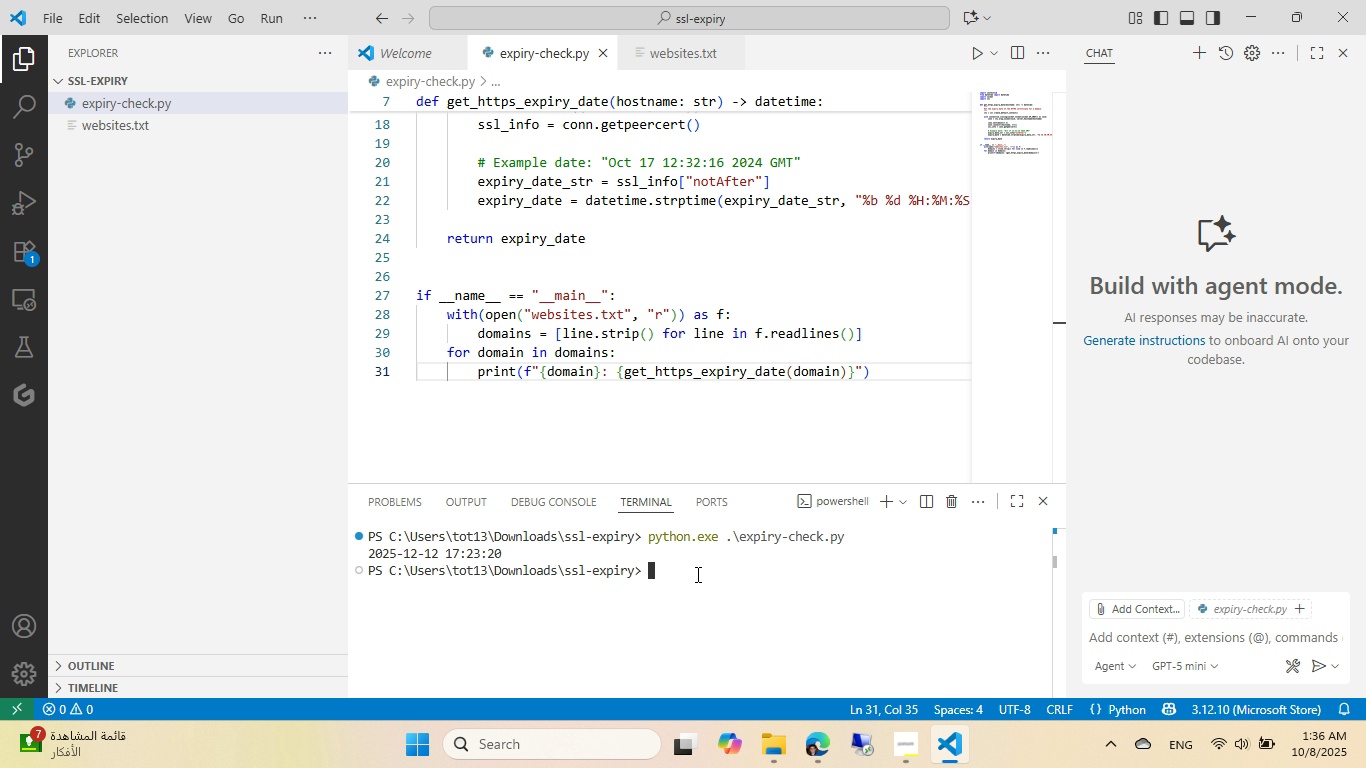 
key(ArrowUp)
 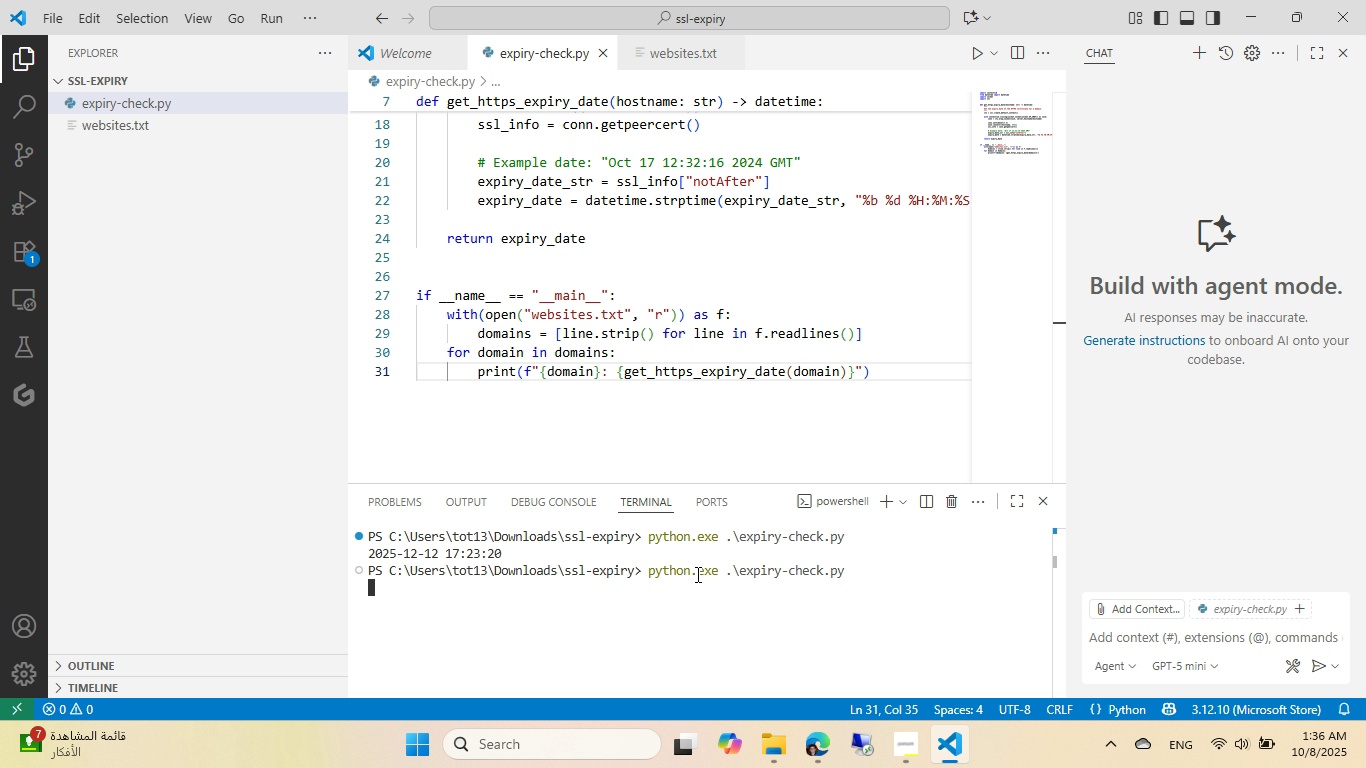 
key(Enter)
 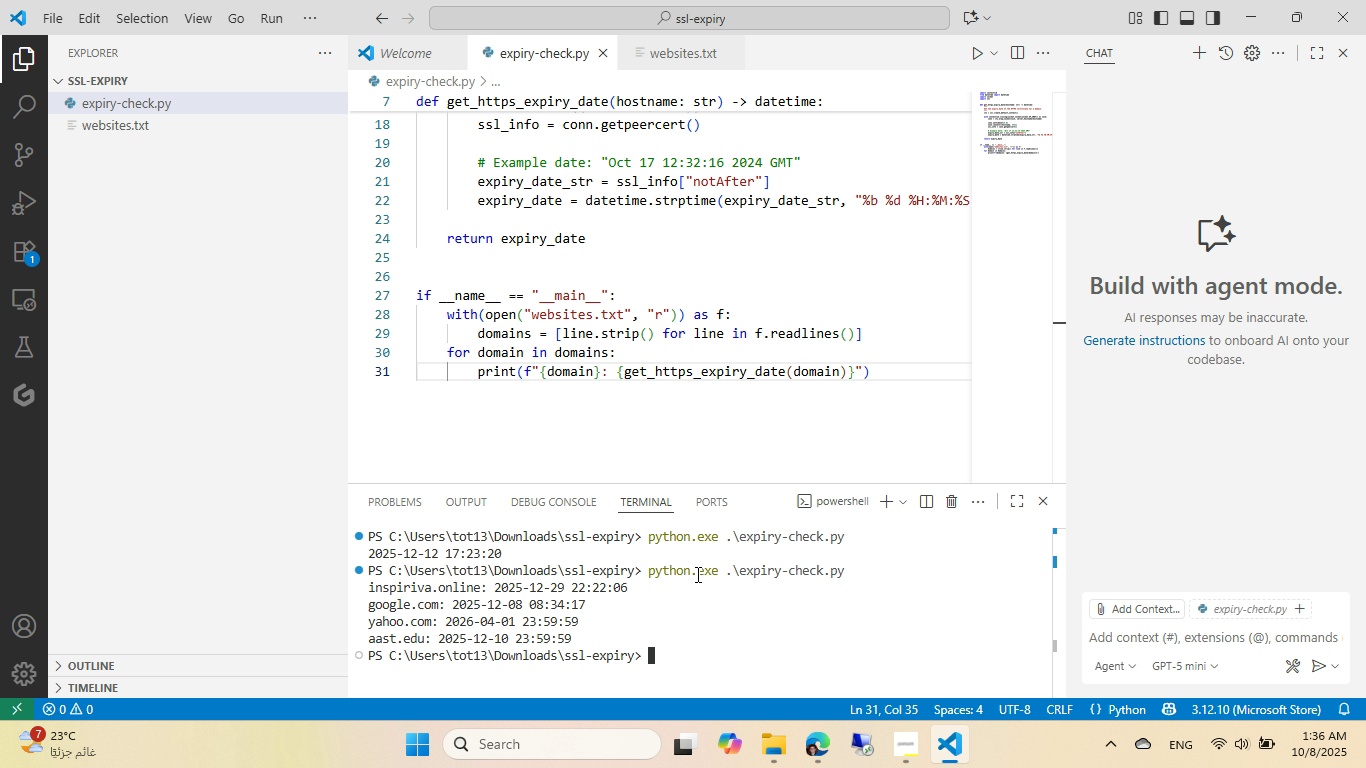 
wait(10.39)
 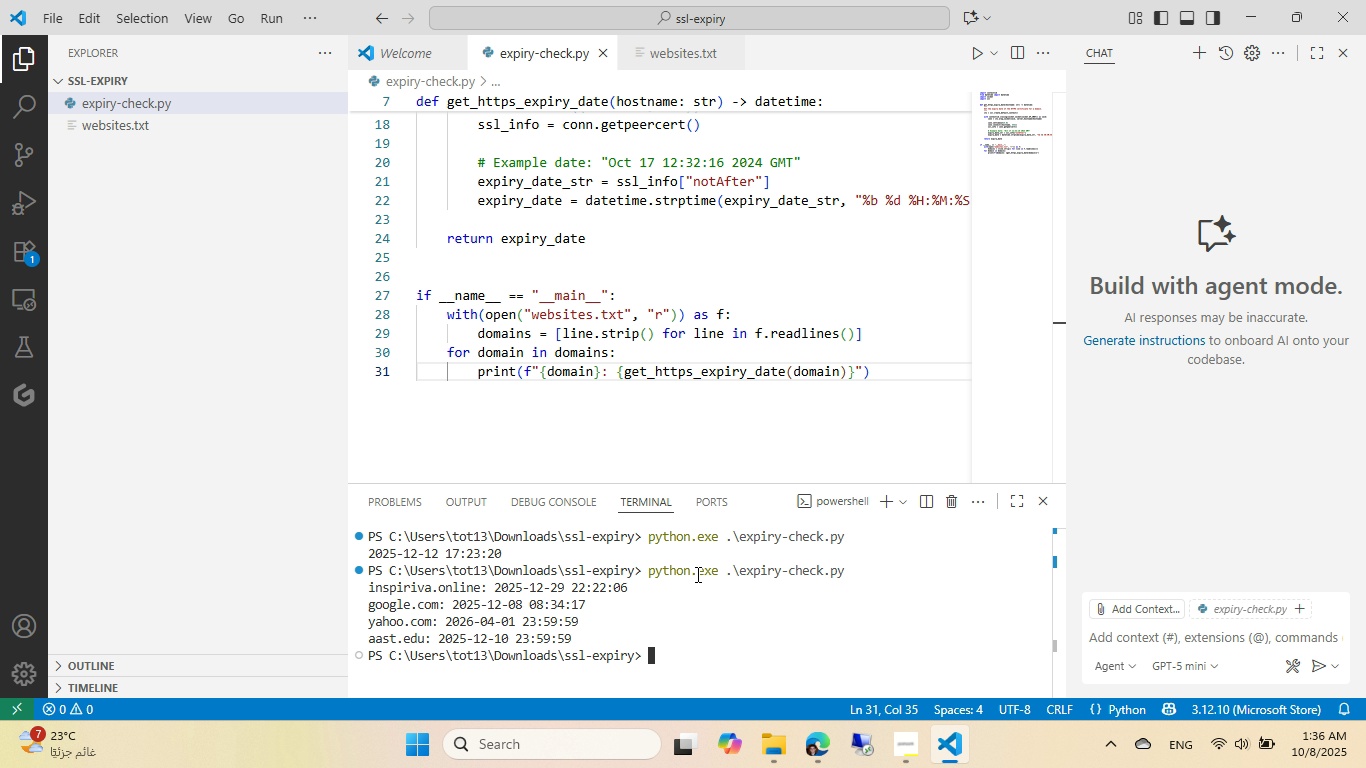 
left_click([830, 752])
 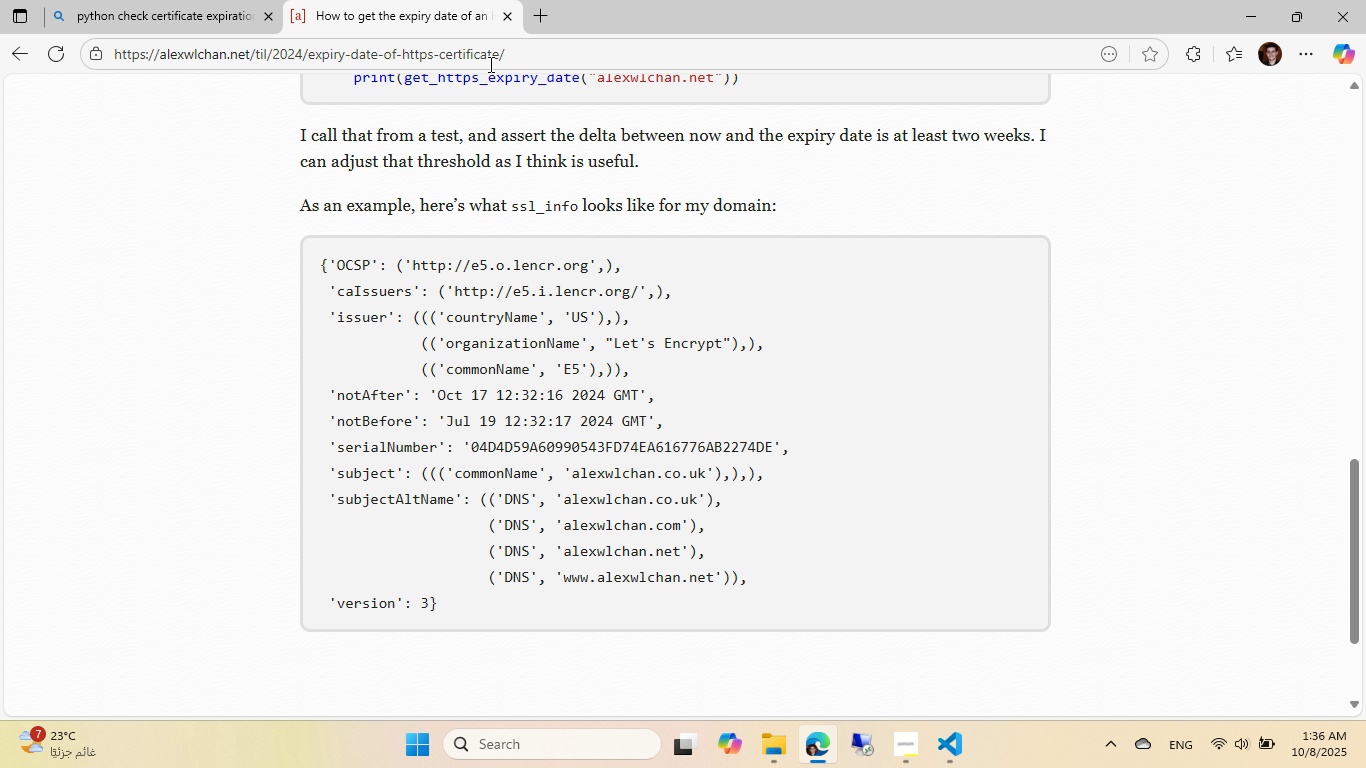 
left_click([489, 59])
 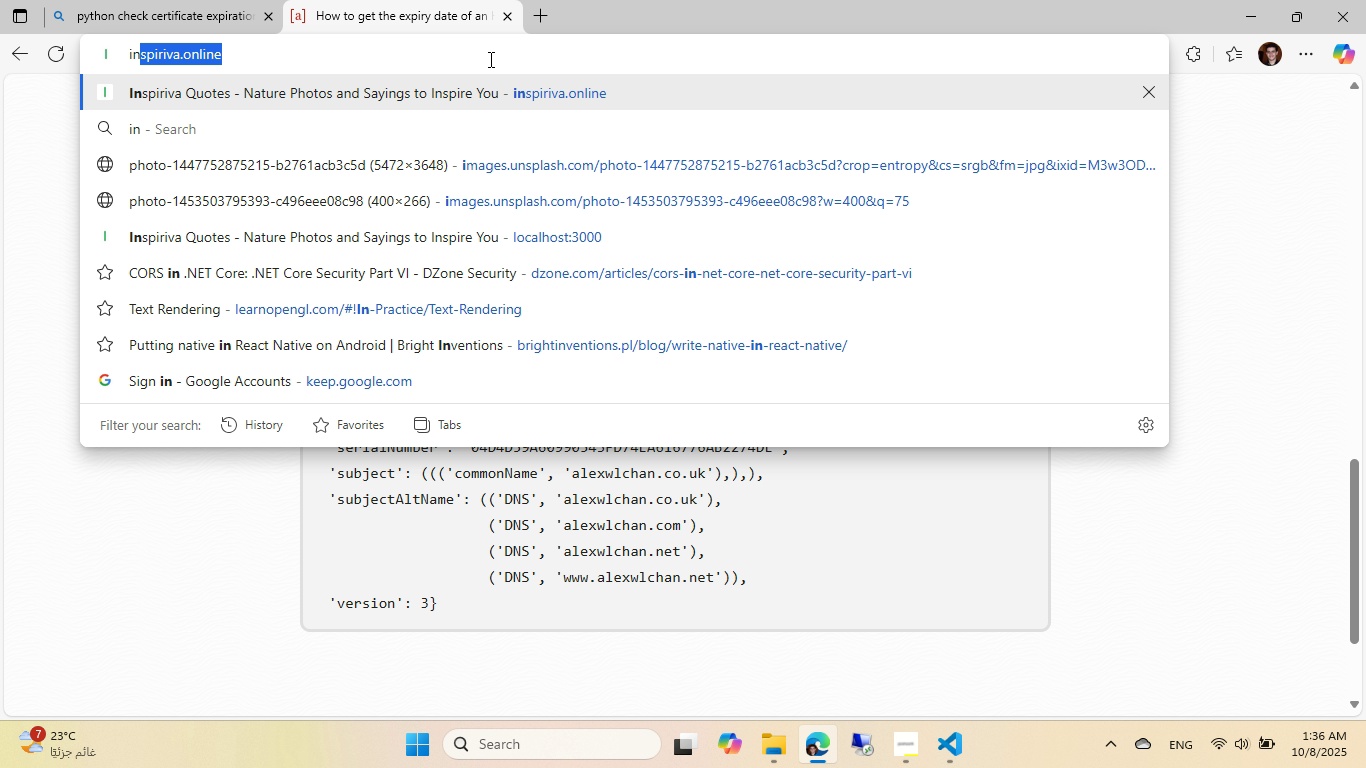 
type(inspiriva)
 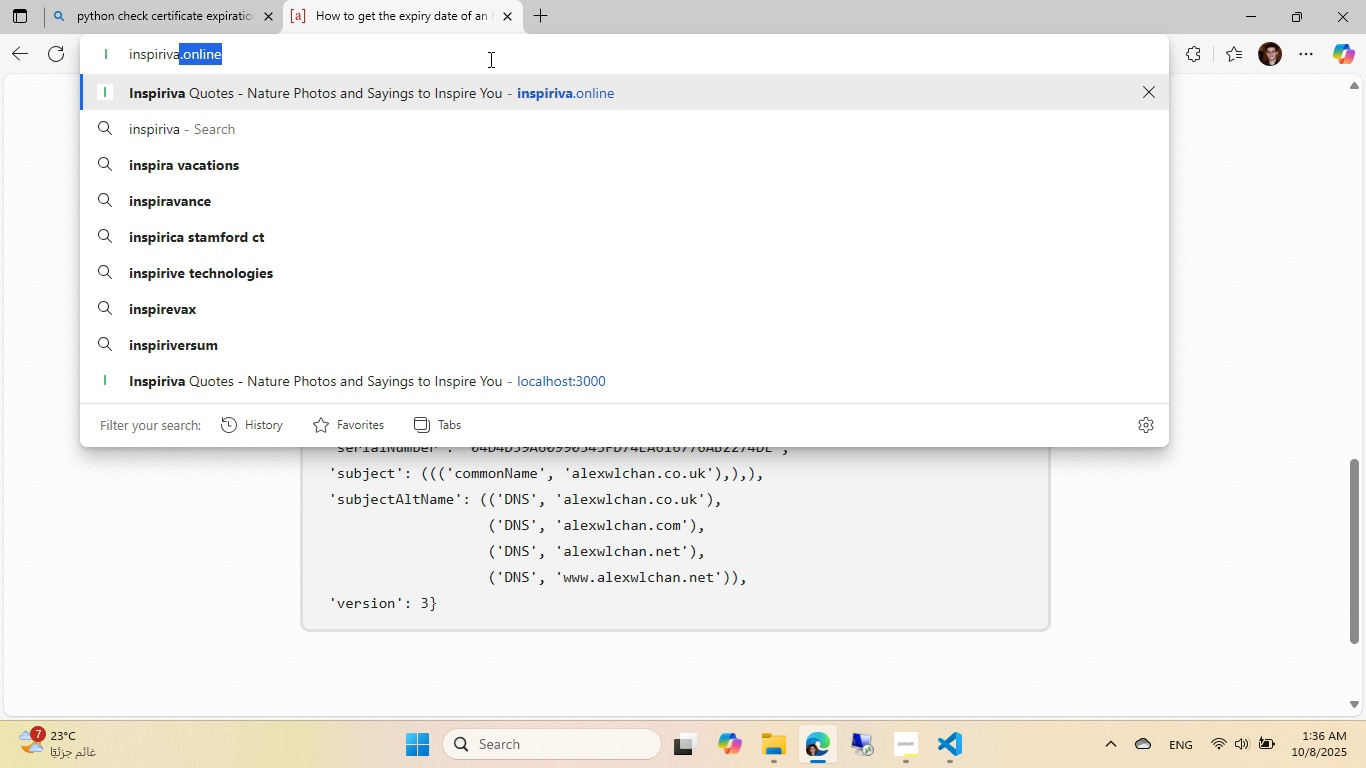 
key(Enter)
 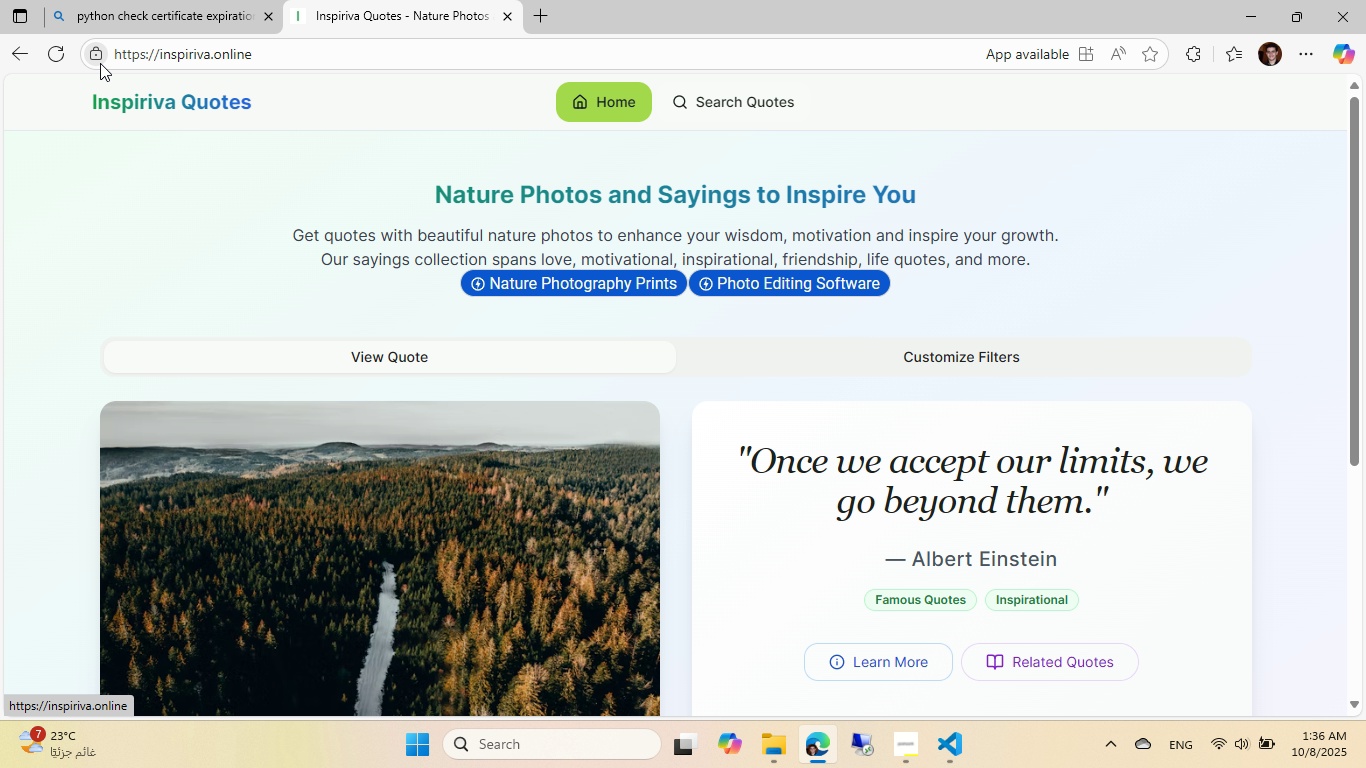 
wait(5.41)
 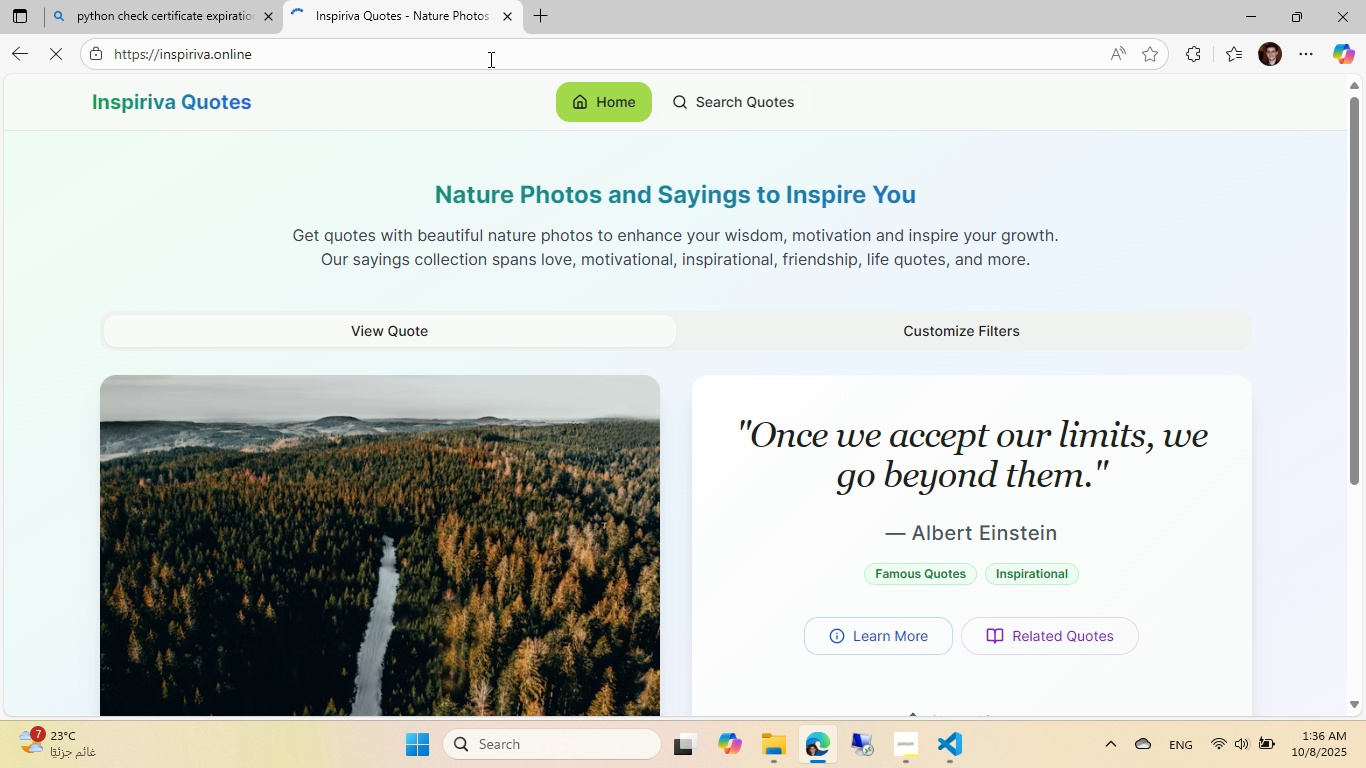 
left_click([101, 52])
 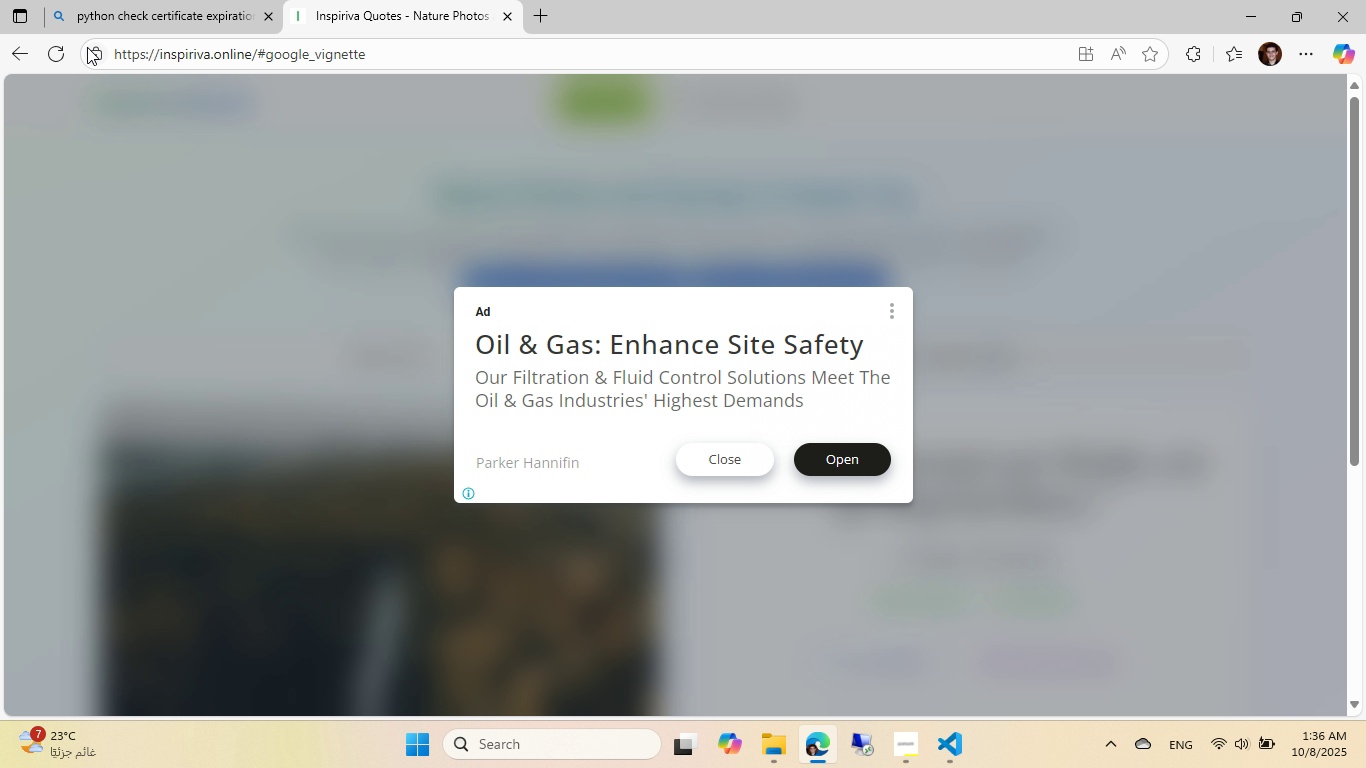 
left_click([100, 63])
 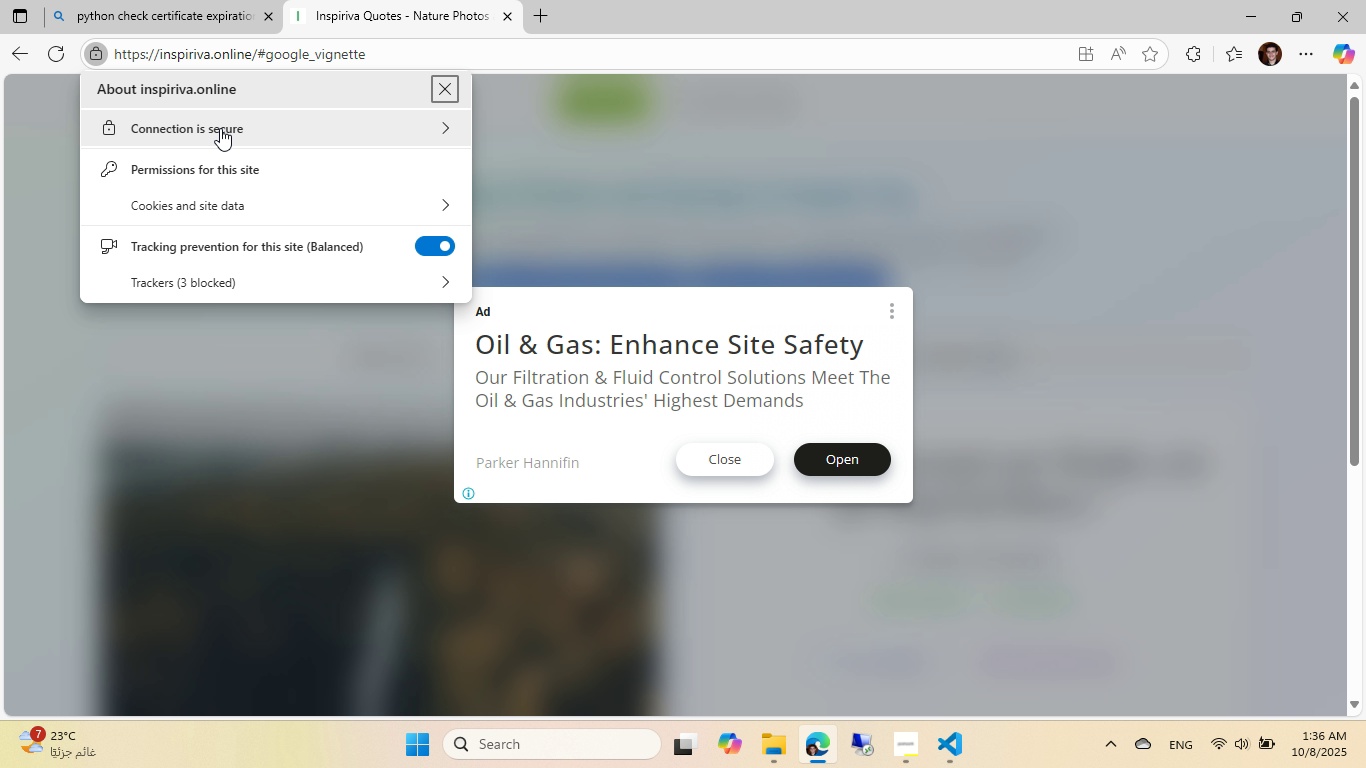 
left_click([220, 128])
 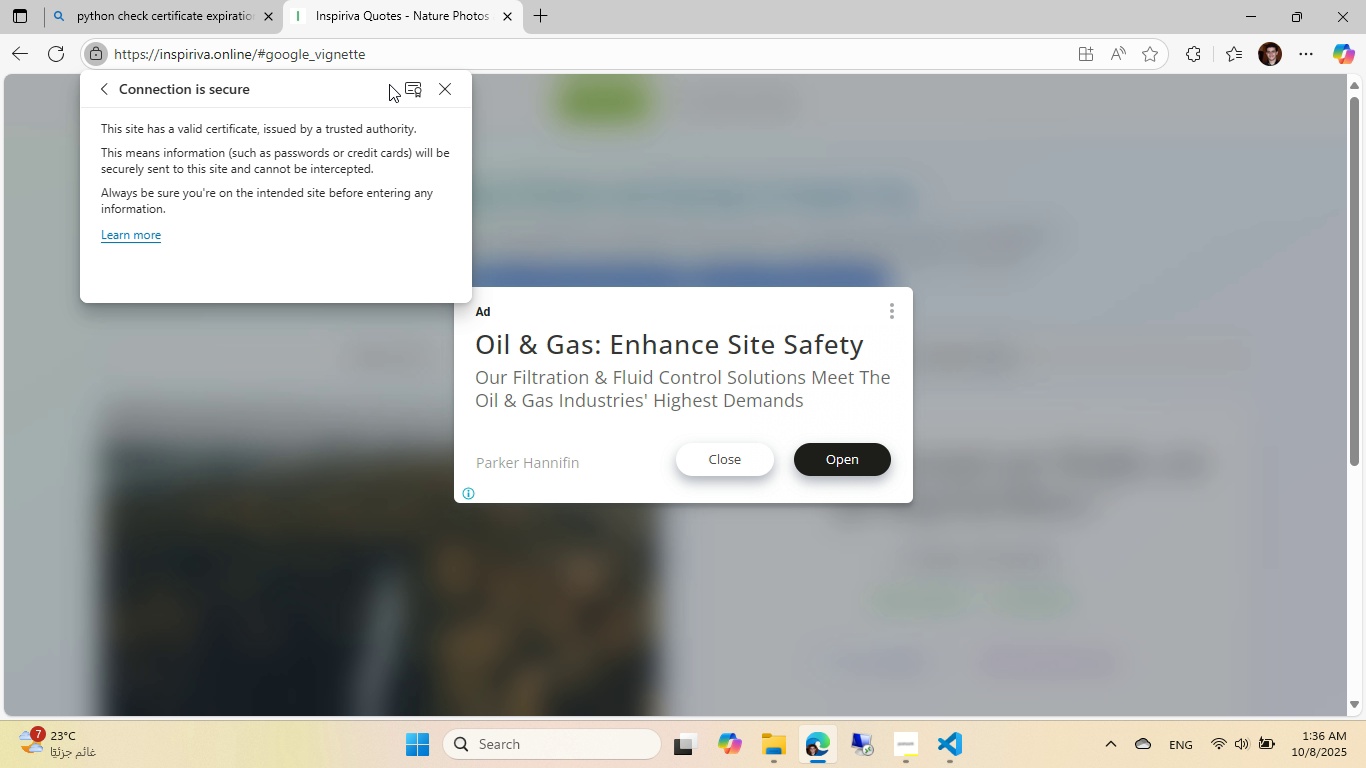 
left_click([418, 77])
 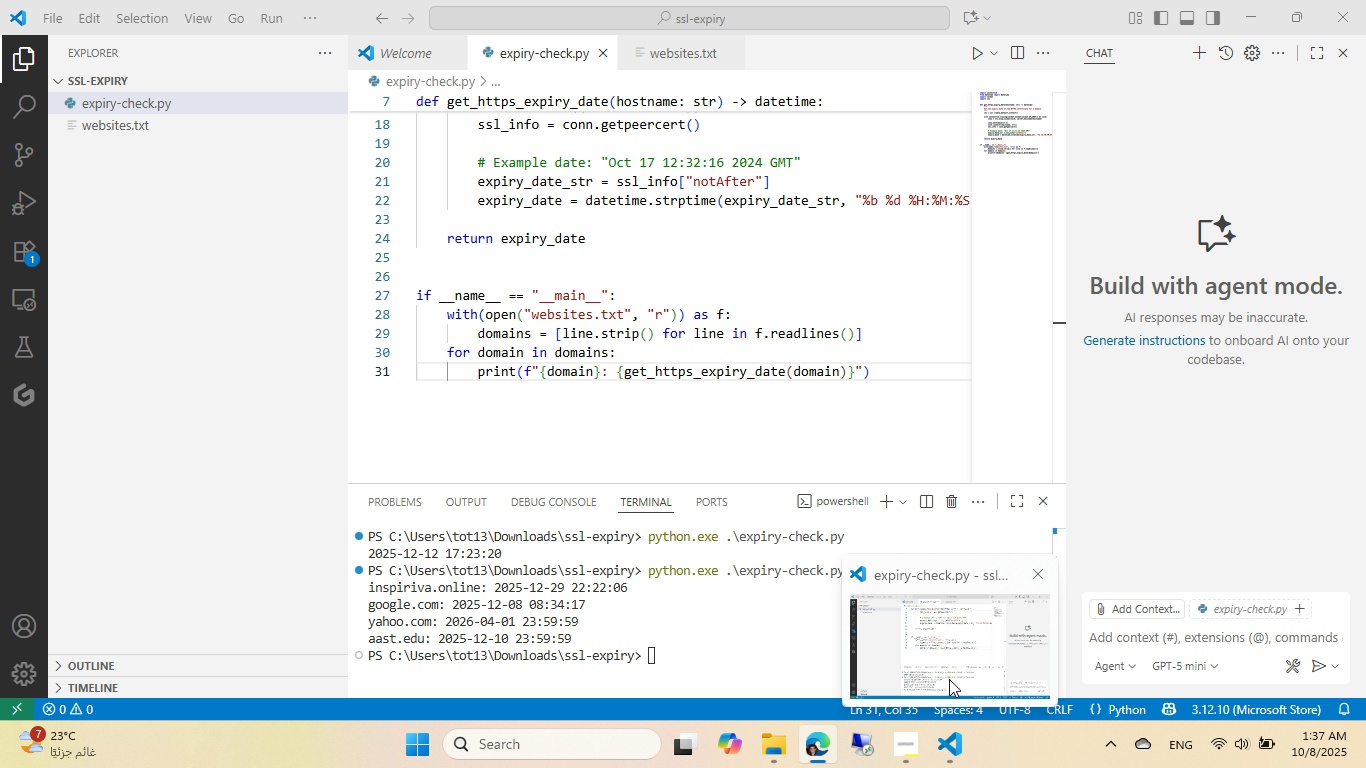 
wait(28.78)
 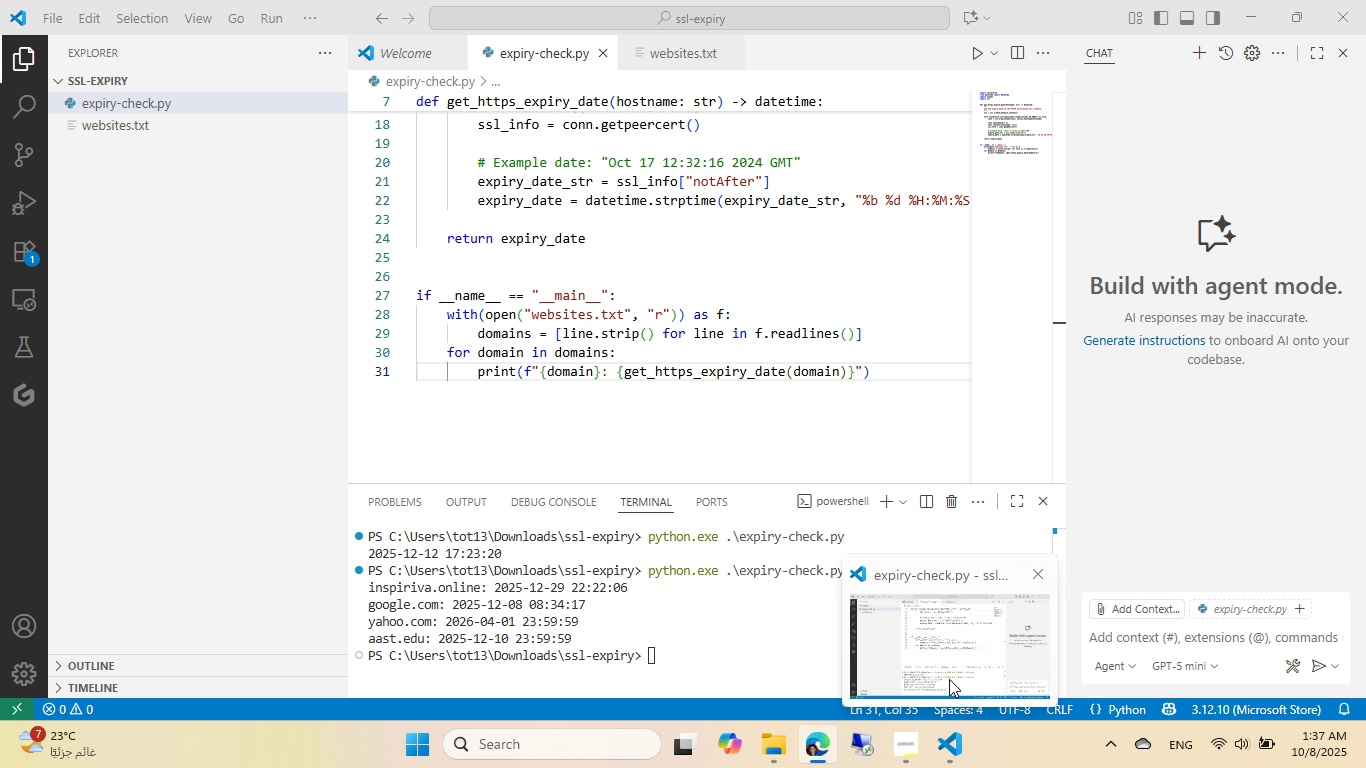 
left_click([836, 418])
 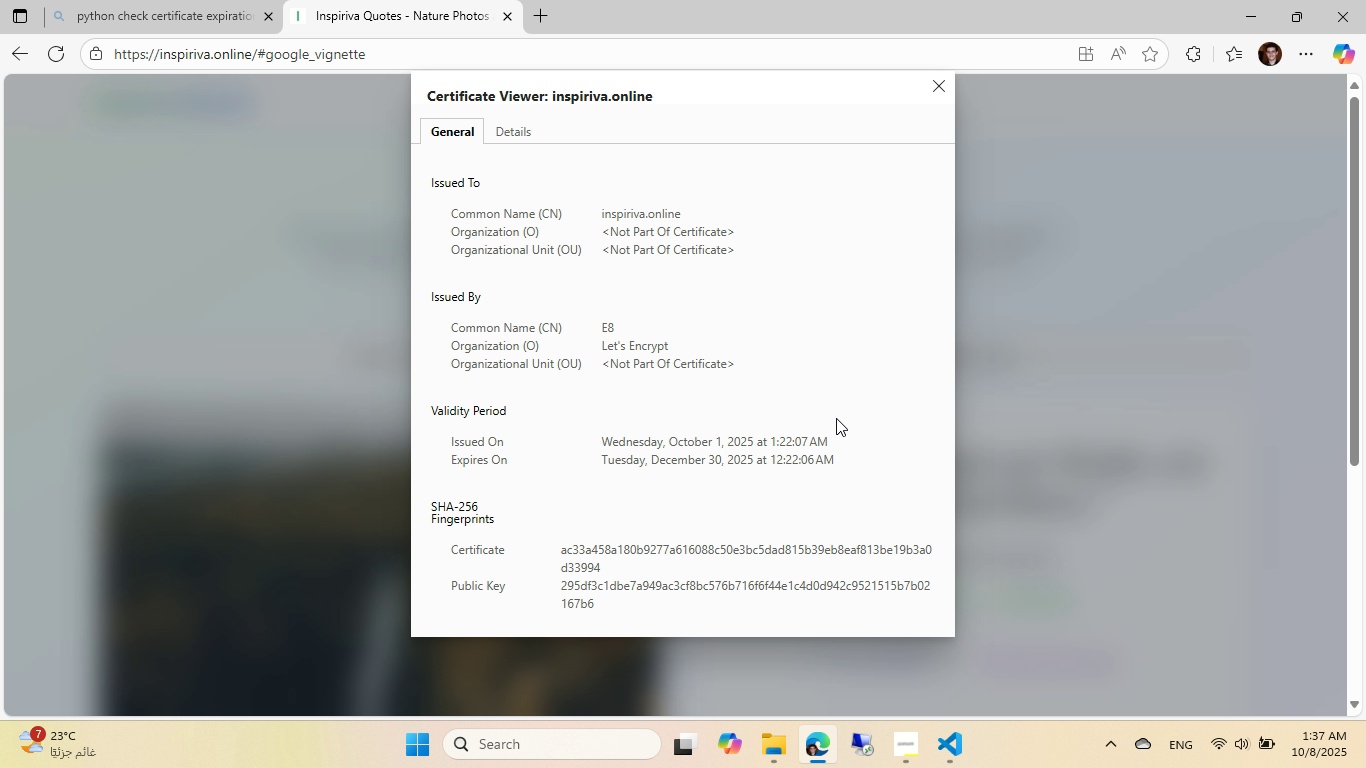 
key(Escape)
 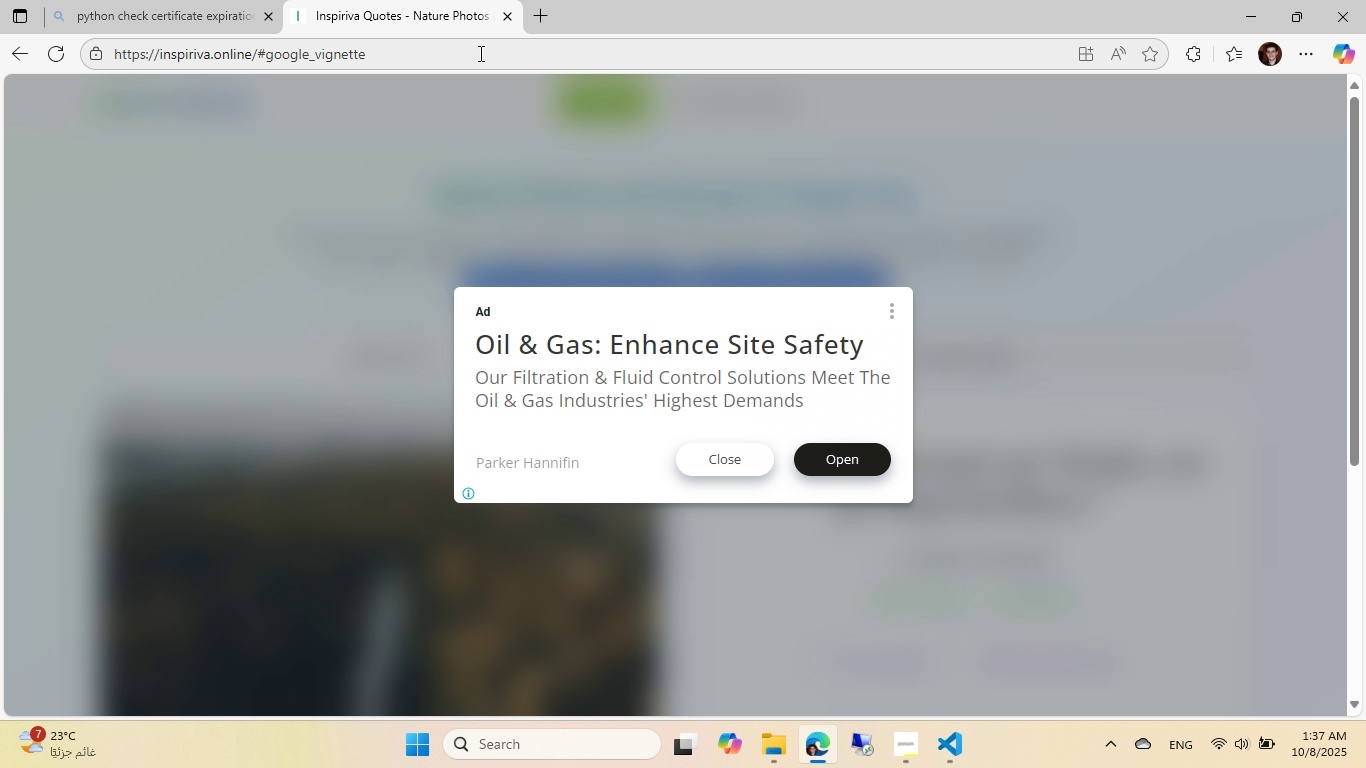 
key(Control+ControlLeft)
 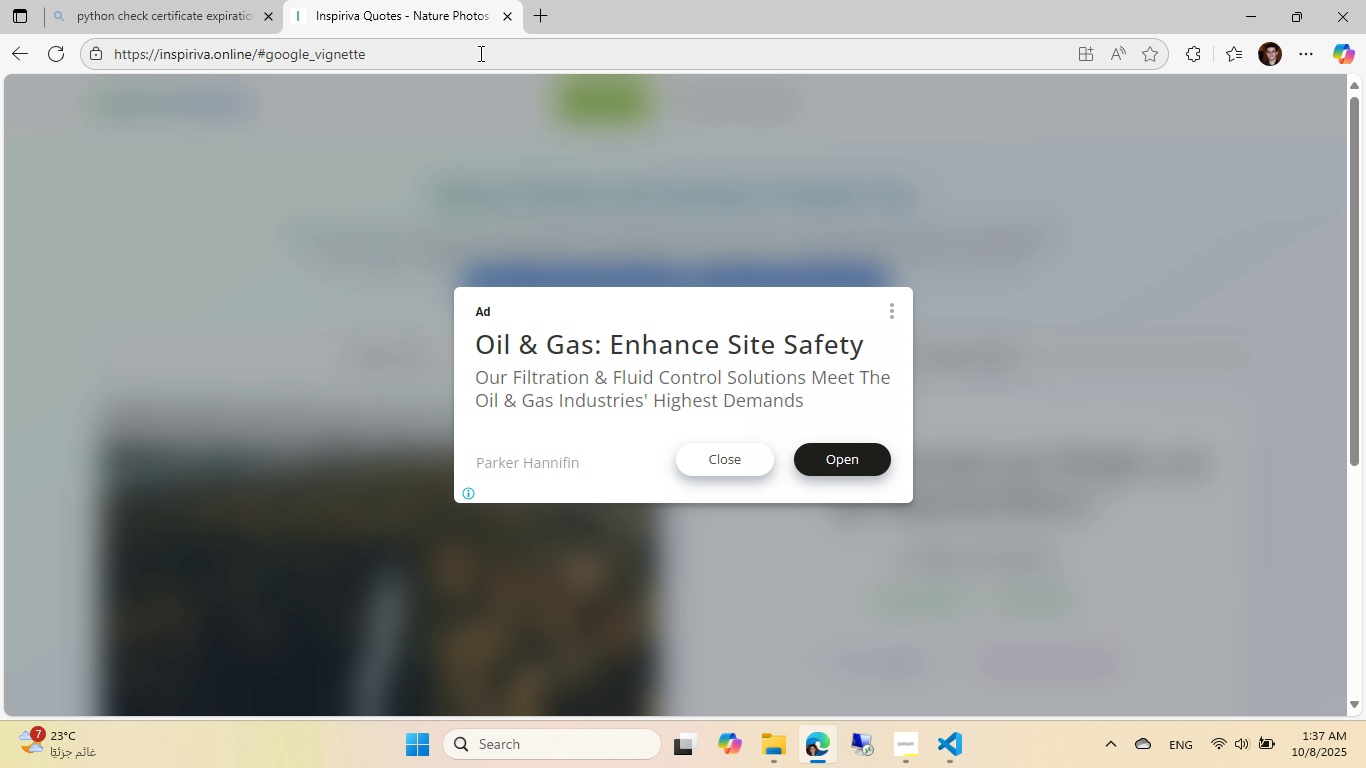 
key(Control+W)
 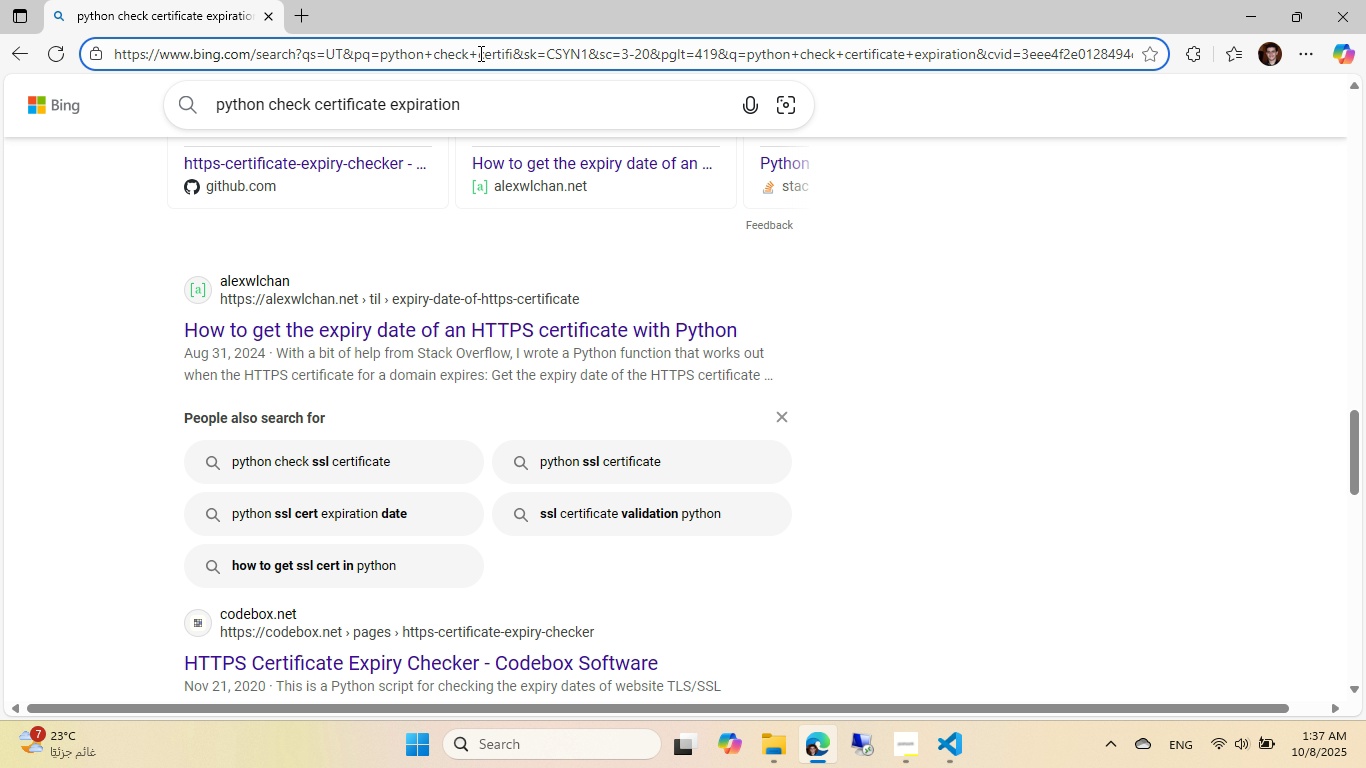 
type(gogle)